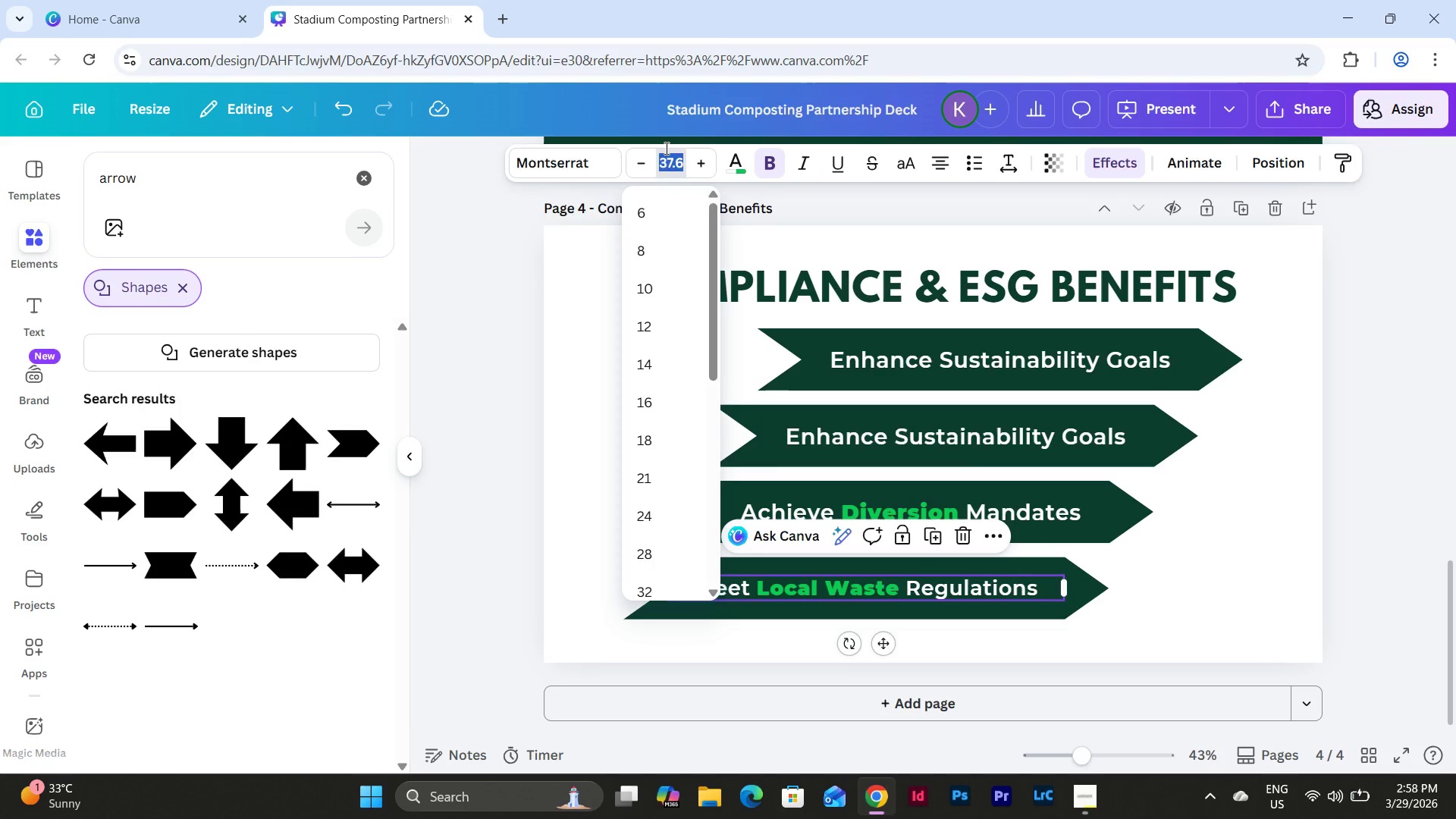 
key(Numpad4)
 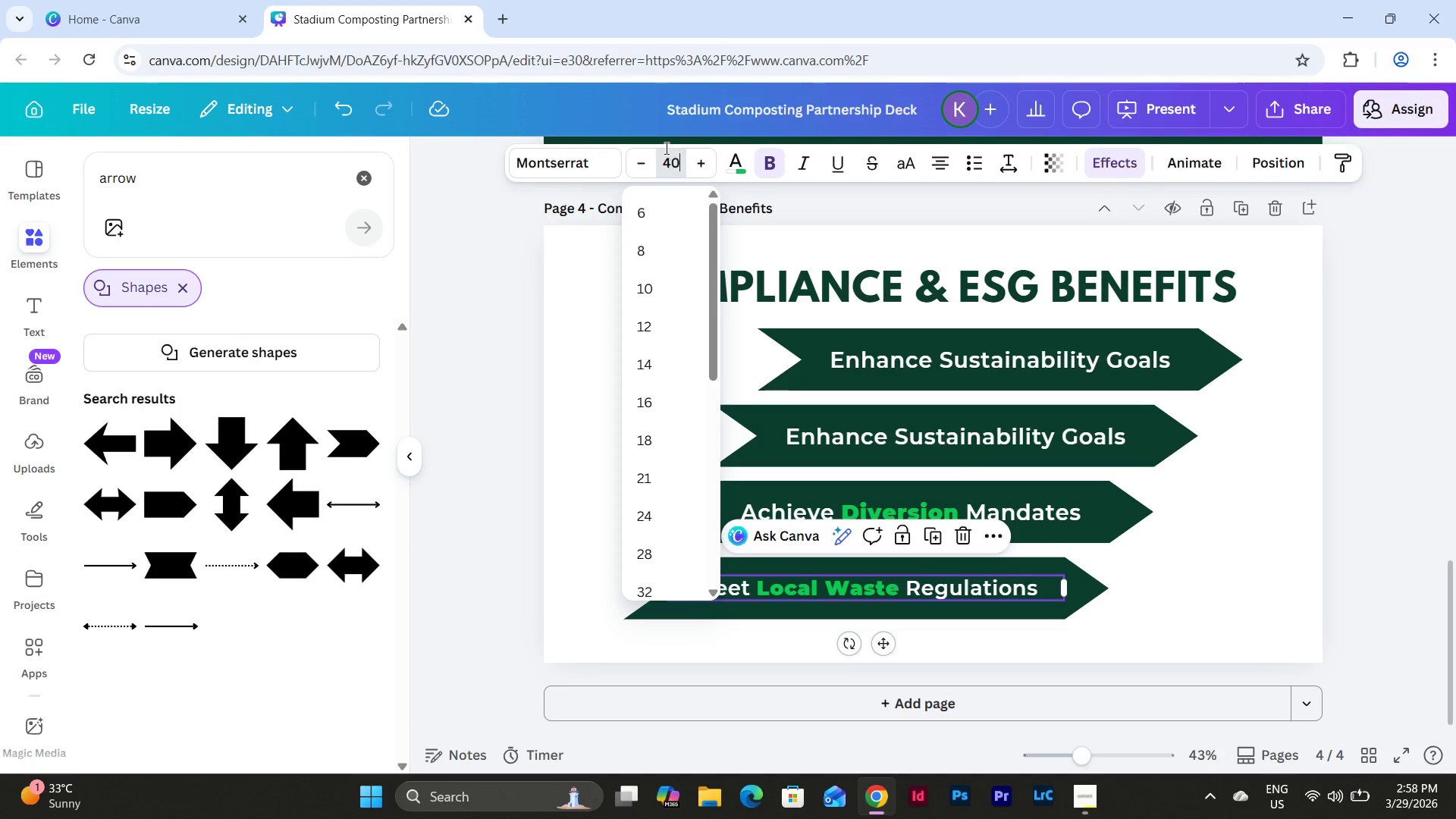 
key(Numpad0)
 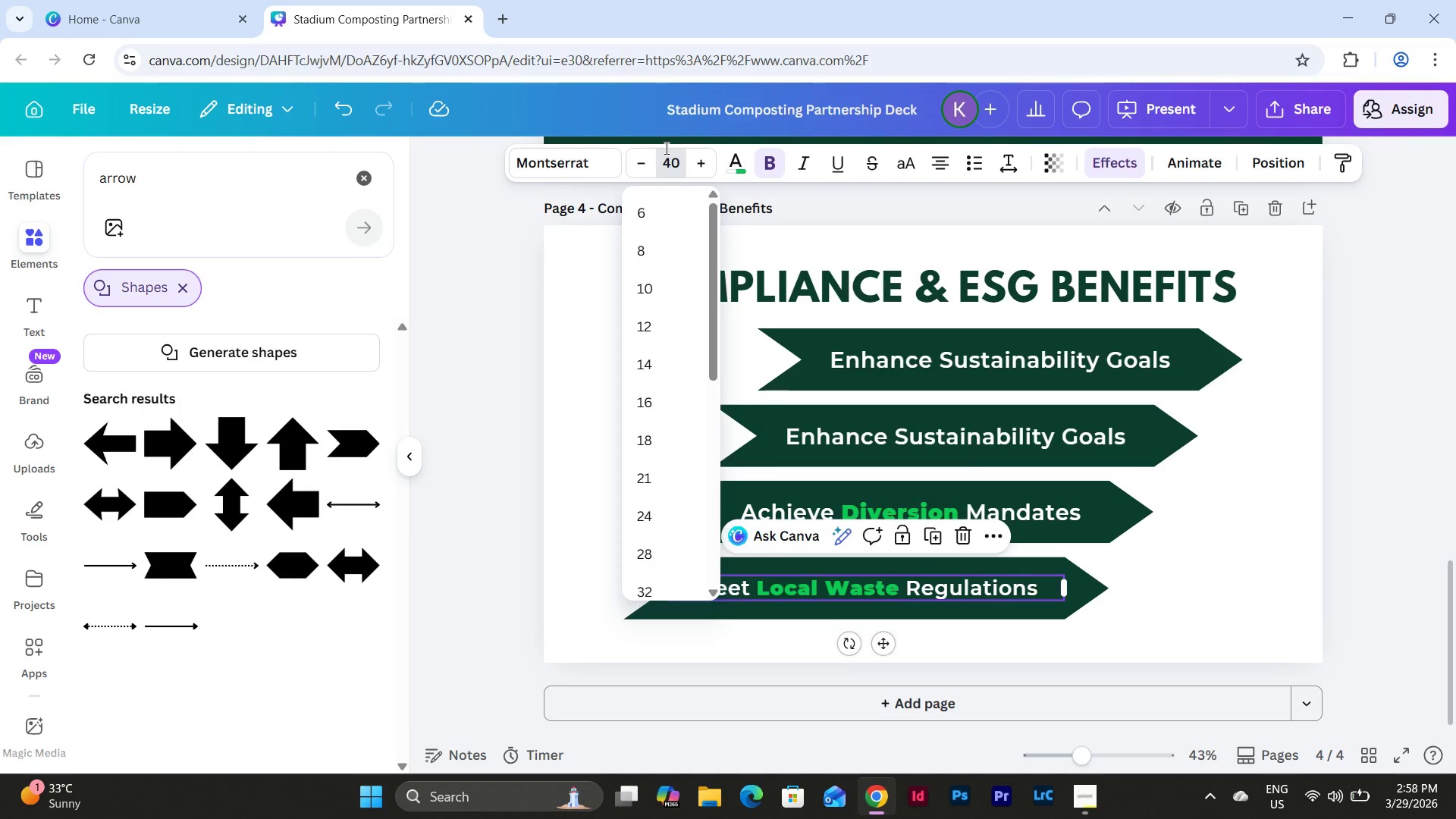 
key(NumpadEnter)
 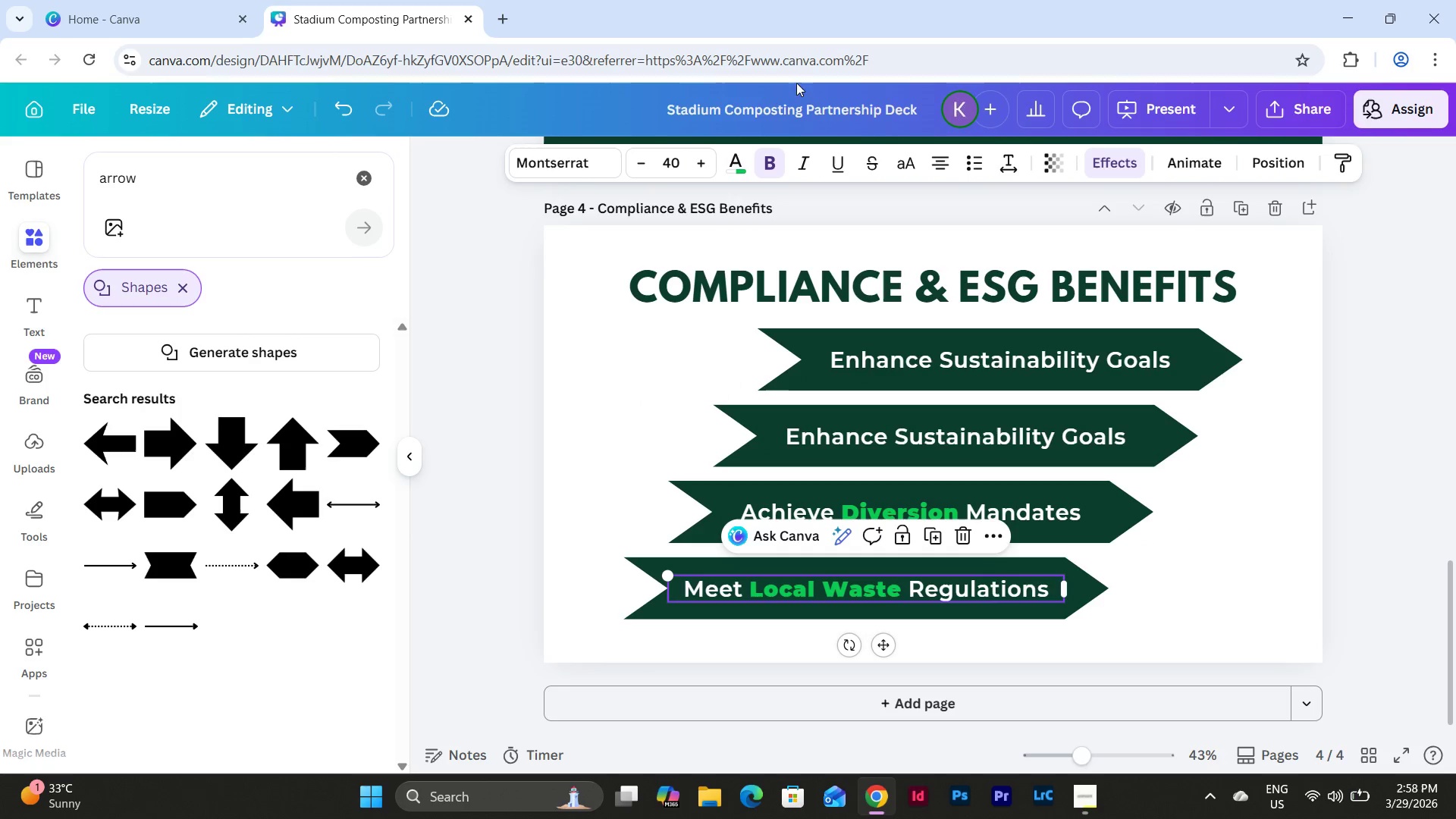 
left_click([1238, 561])
 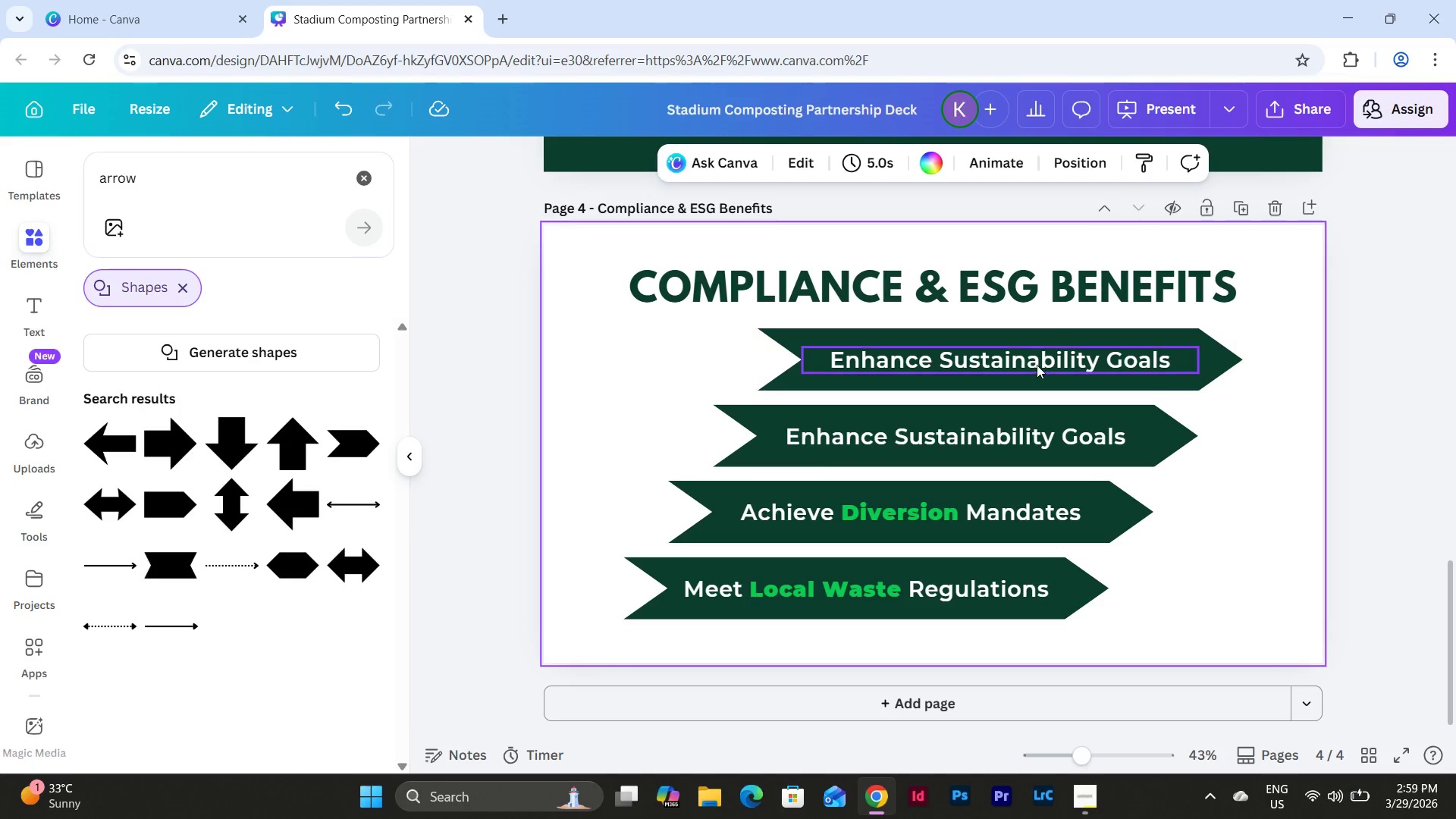 
double_click([1036, 363])
 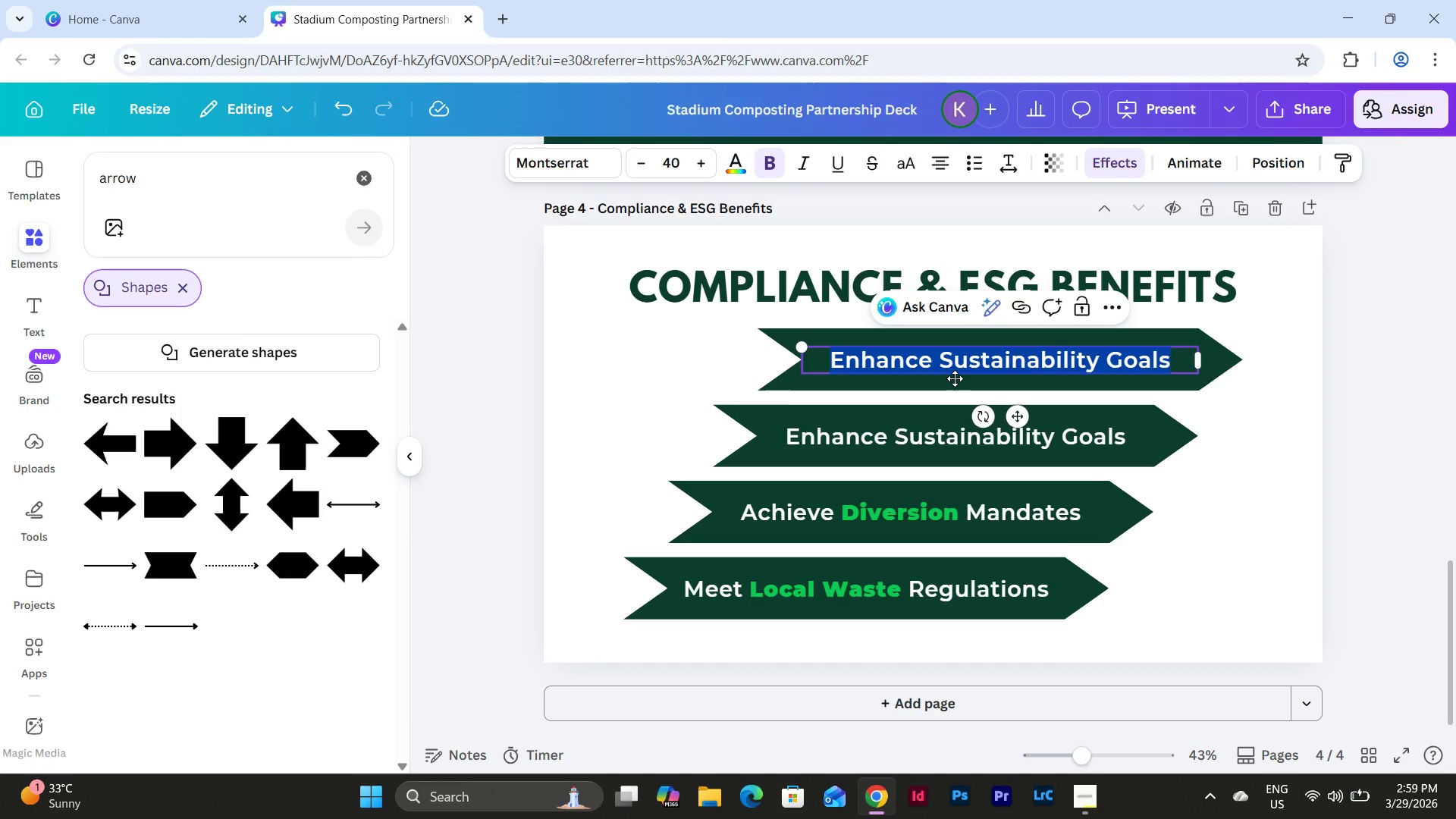 
wait(12.8)
 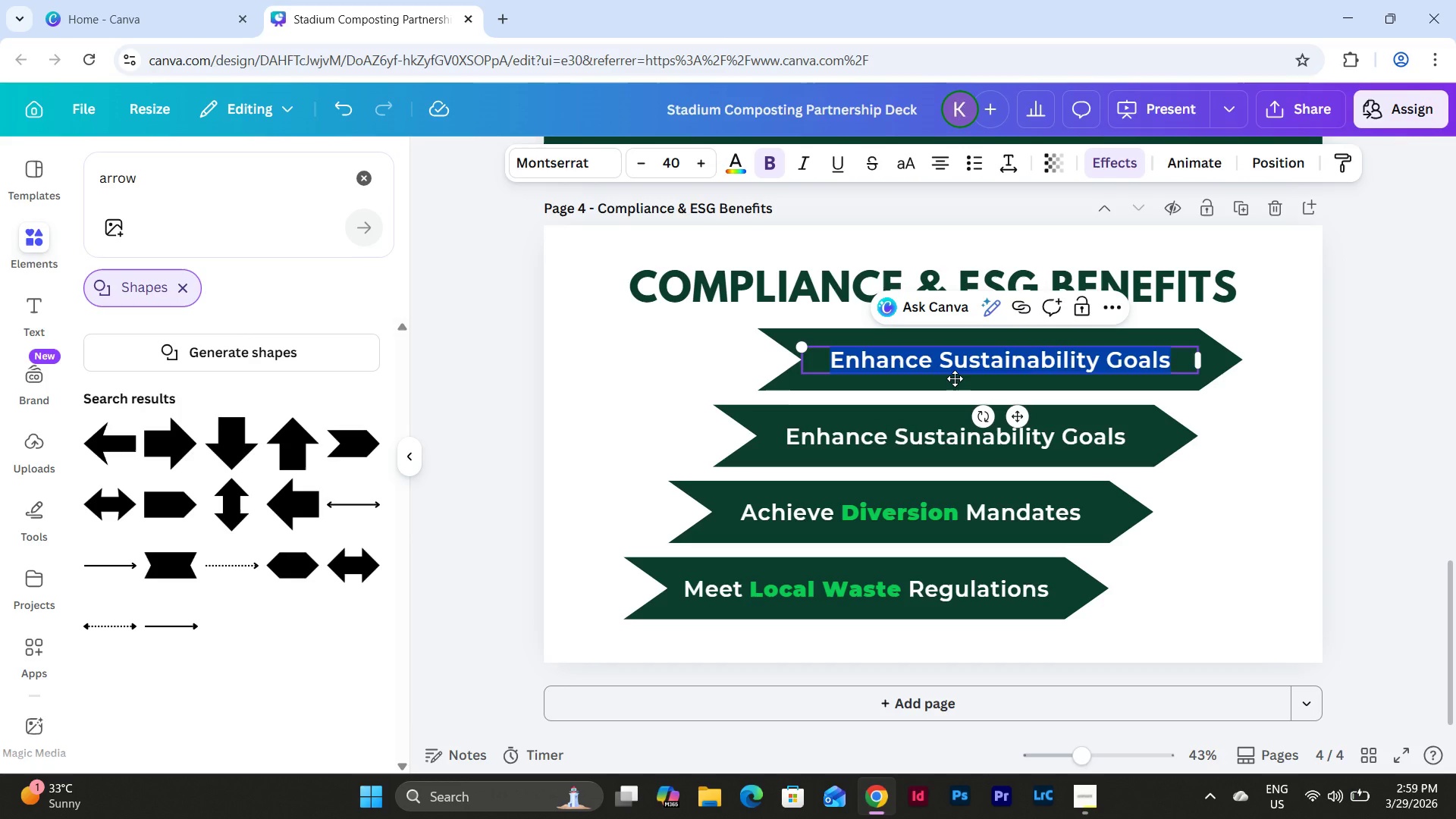 
type(Meet Local Waste )
 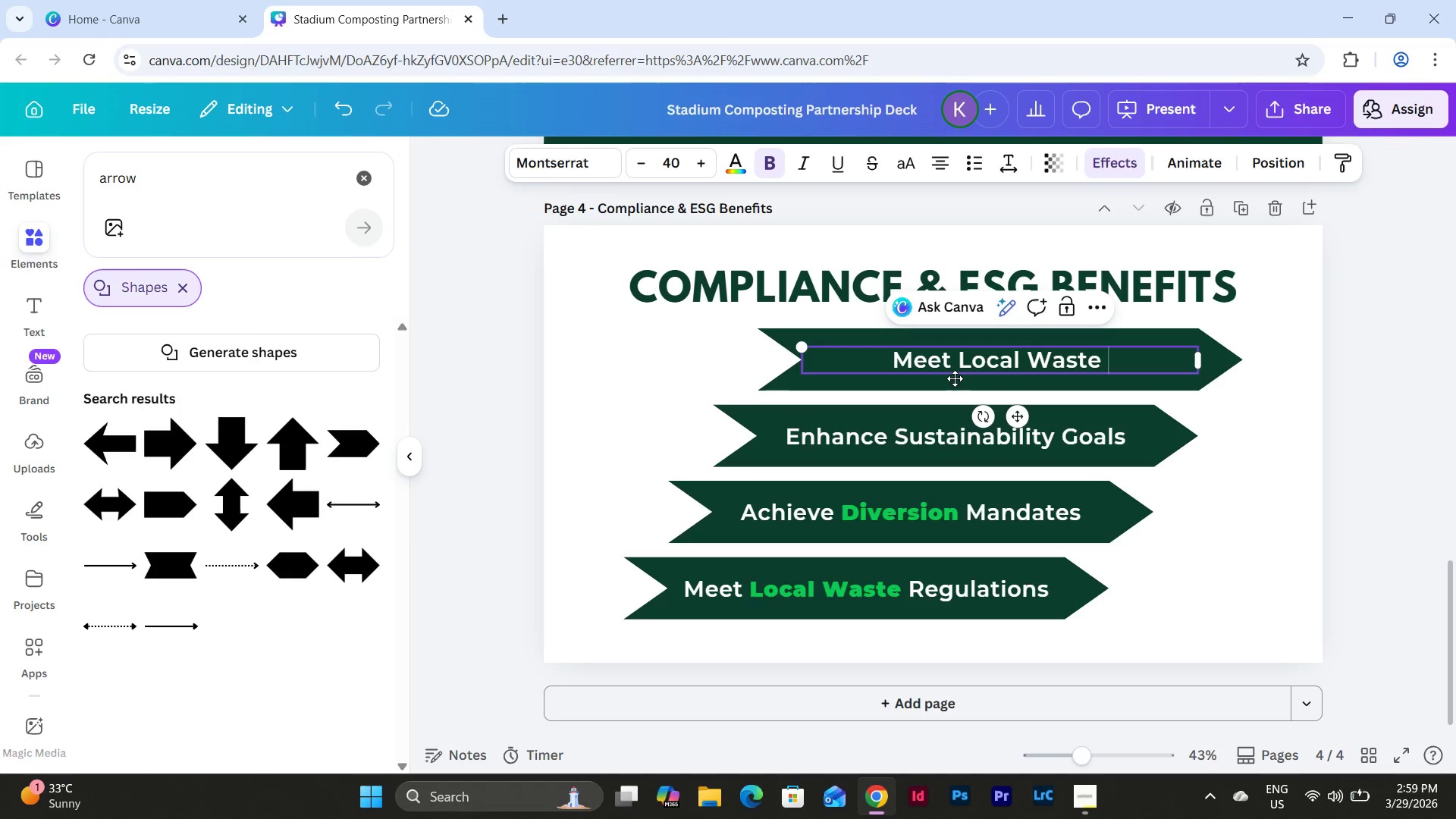 
wait(5.58)
 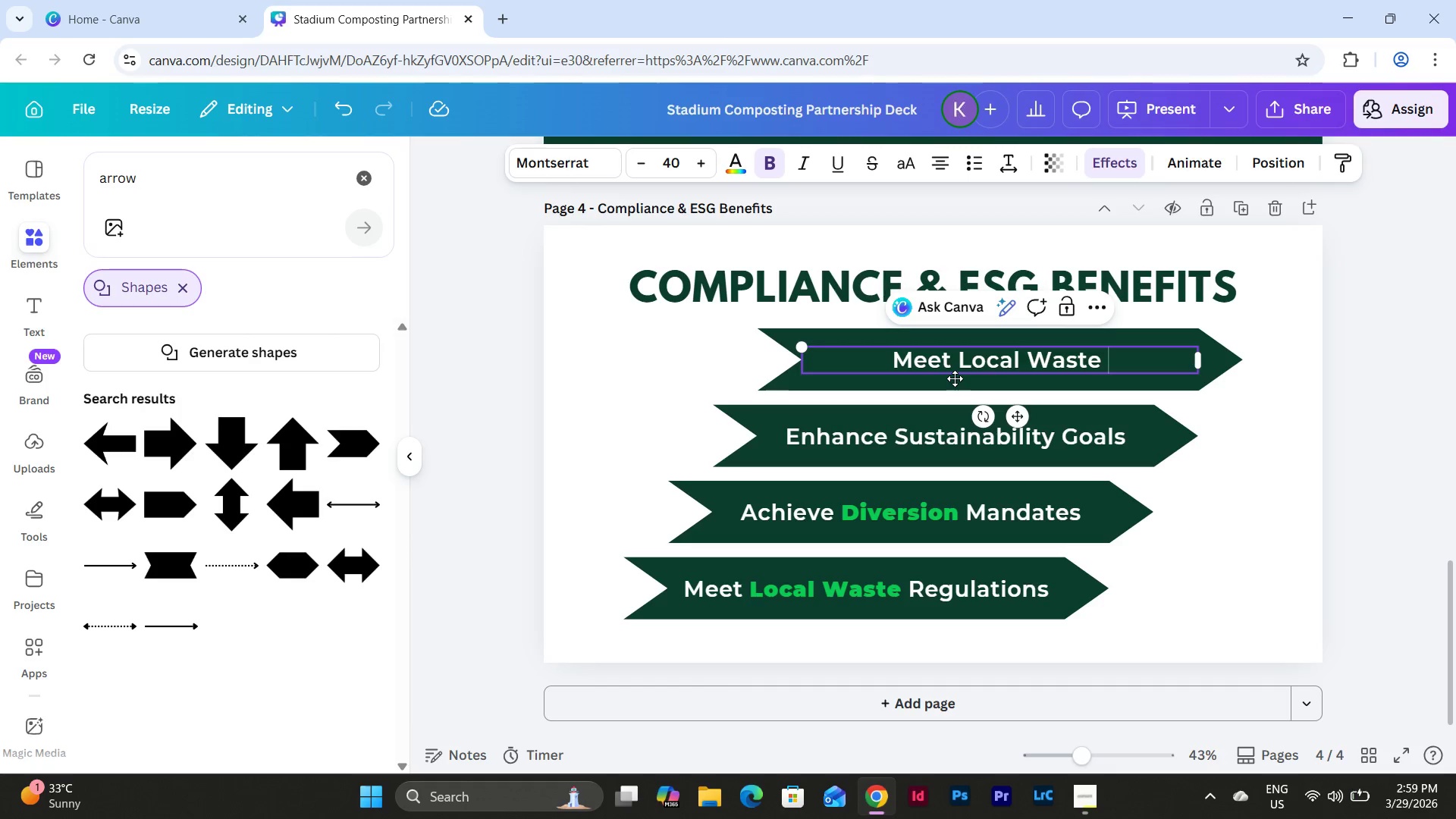 
key(Backspace)
key(Backspace)
key(Backspace)
key(Backspace)
key(Backspace)
key(Backspace)
key(Backspace)
key(Backspace)
key(Backspace)
key(Backspace)
key(Backspace)
key(Backspace)
key(Backspace)
key(Backspace)
key(Backspace)
key(Backspace)
key(Backspace)
type(Improve So)
key(Backspace)
key(Backspace)
type(Coro)
key(Backspace)
type(porate Responsibility)
 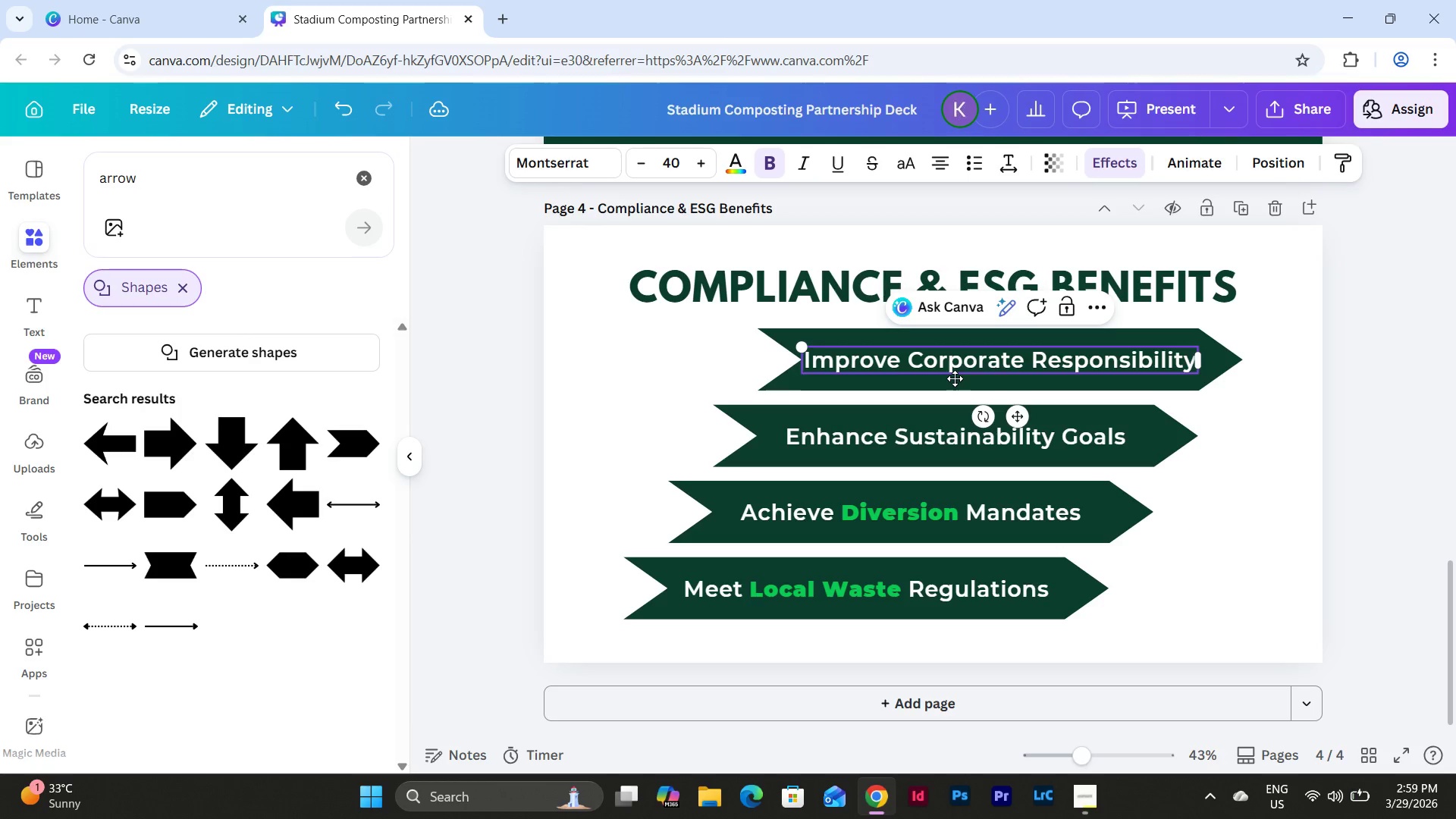 
left_click_drag(start_coordinate=[1203, 362], to_coordinate=[1213, 362])
 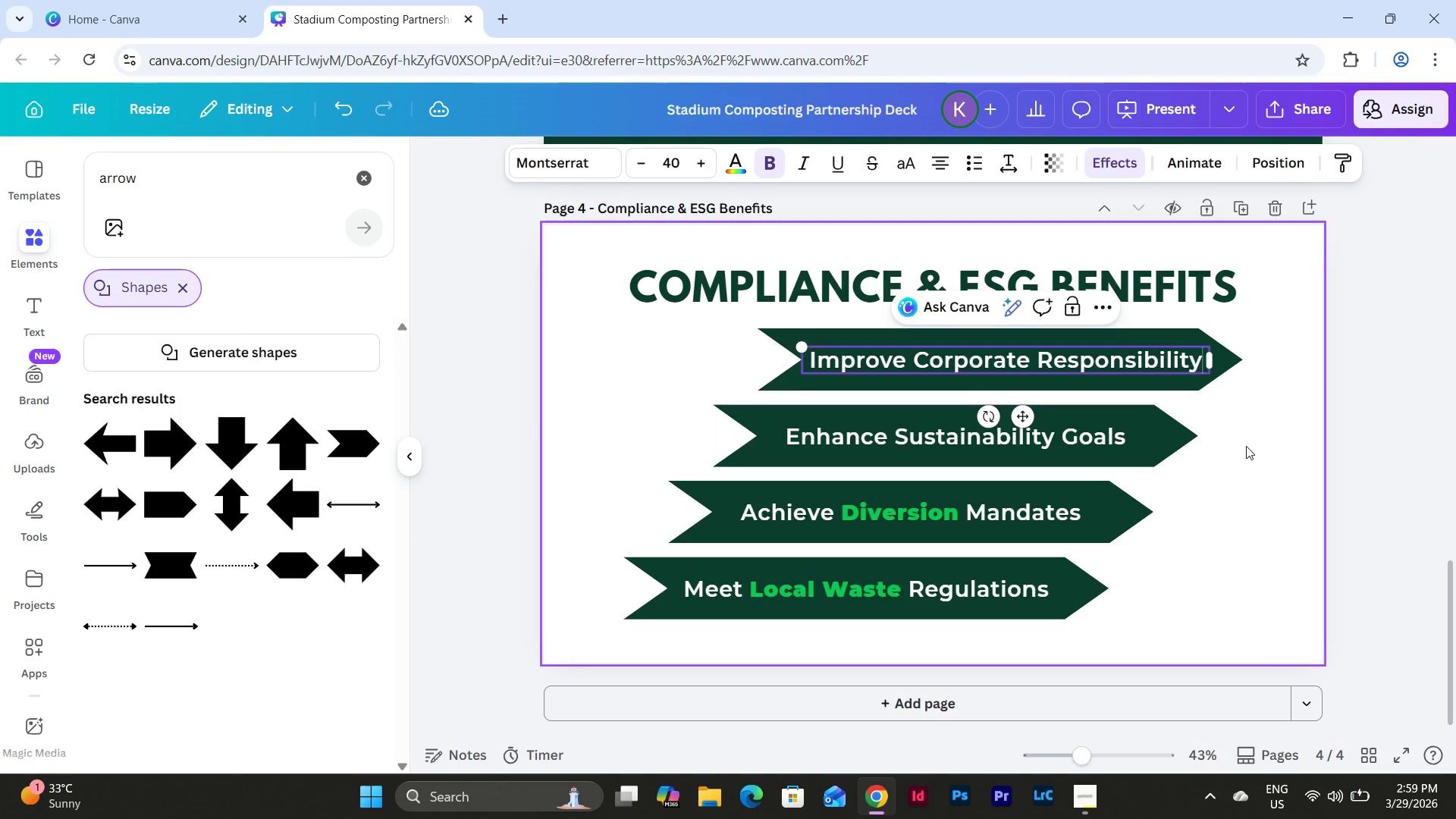 
left_click([1246, 447])
 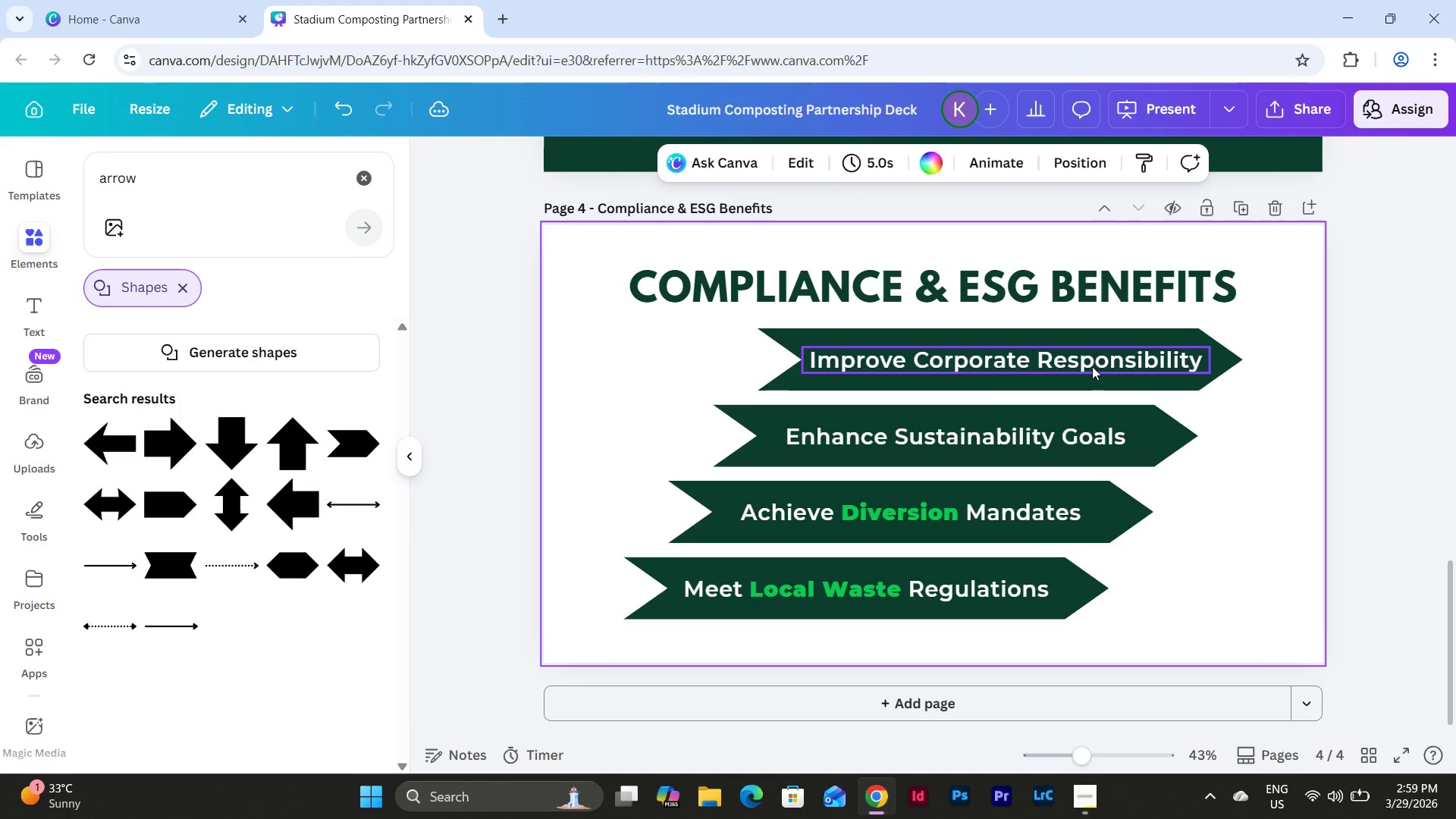 
mouse_move([1082, 373])
 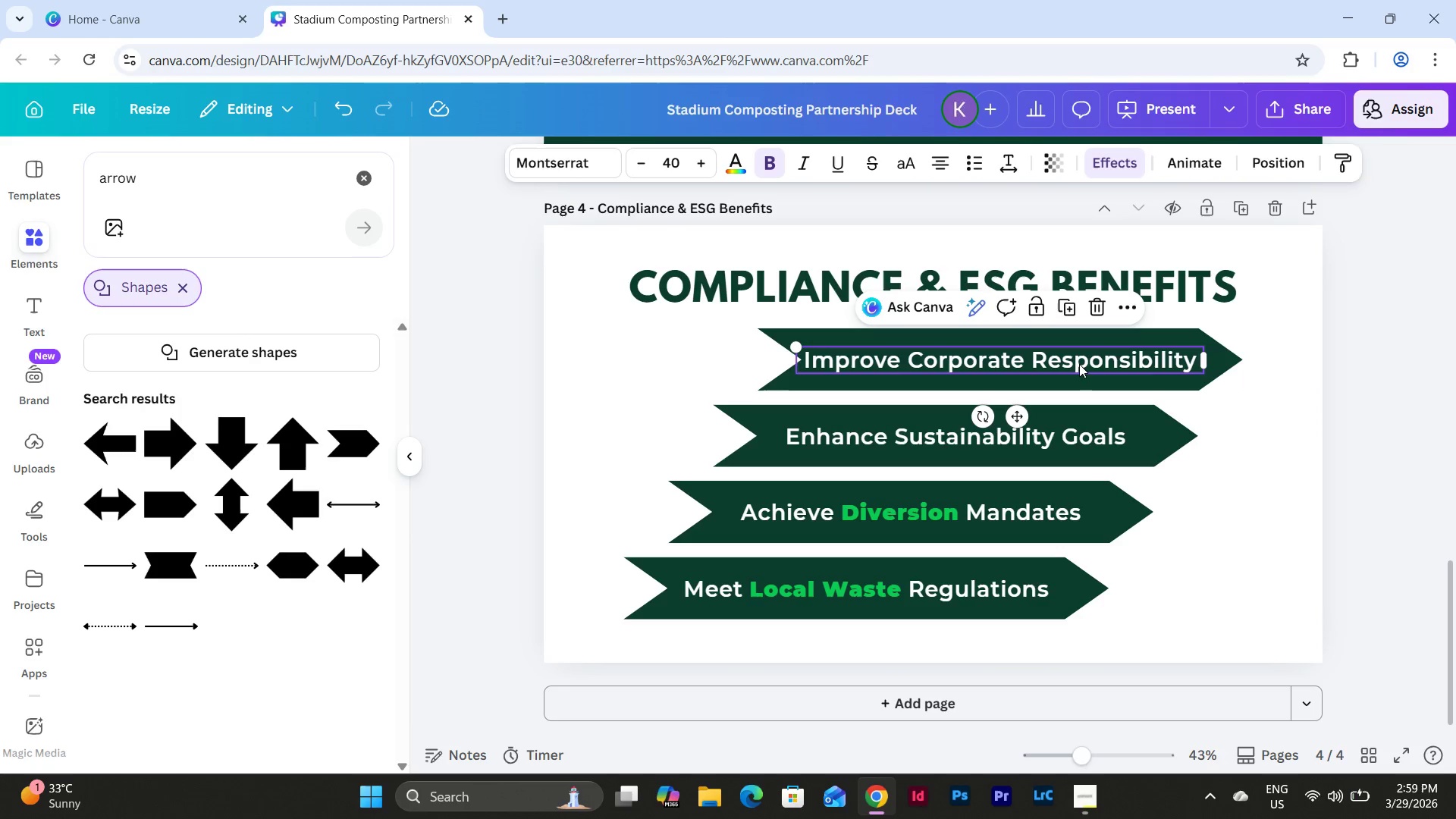 
left_click_drag(start_coordinate=[1078, 363], to_coordinate=[1084, 362])
 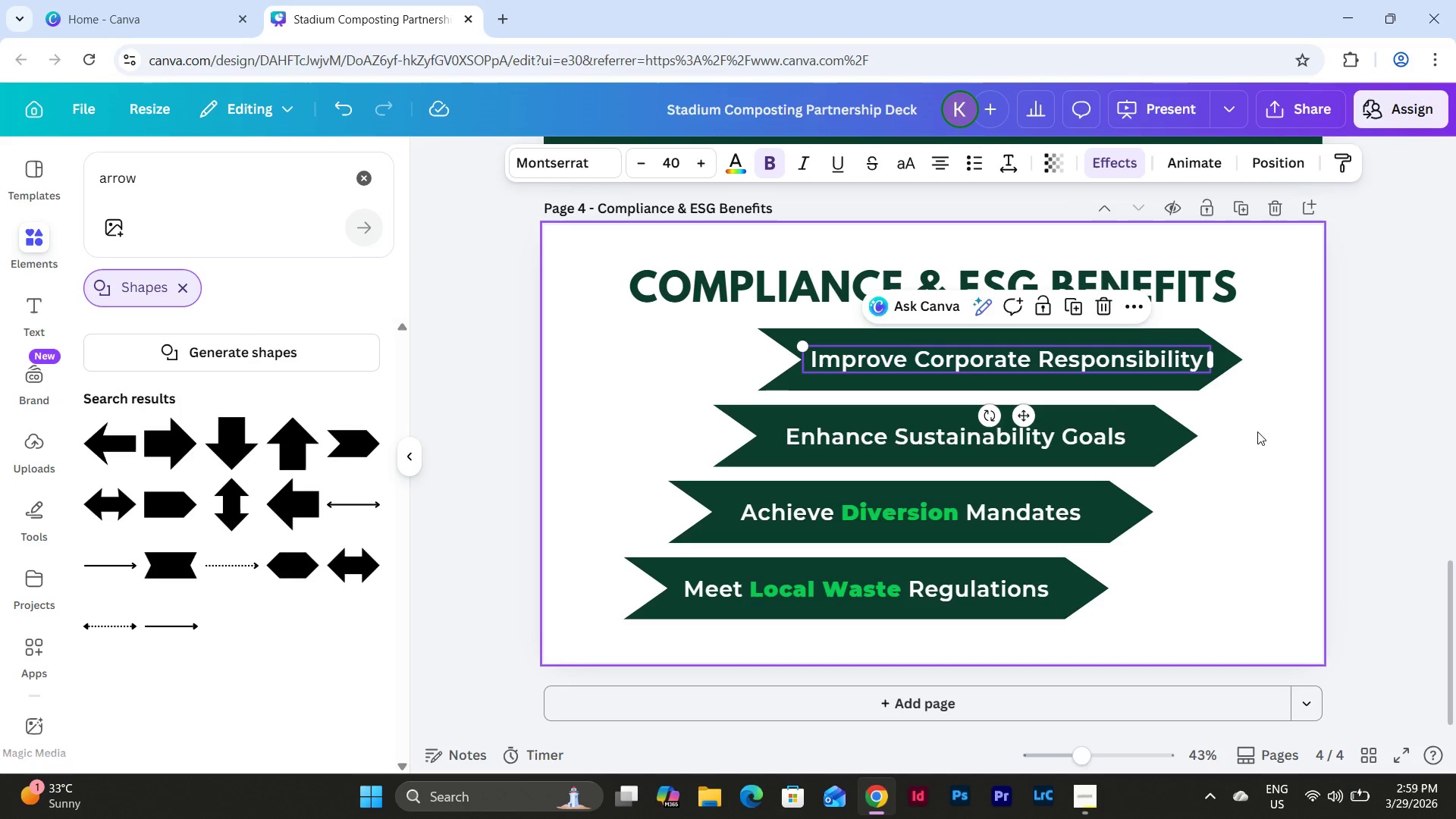 
left_click([1260, 432])
 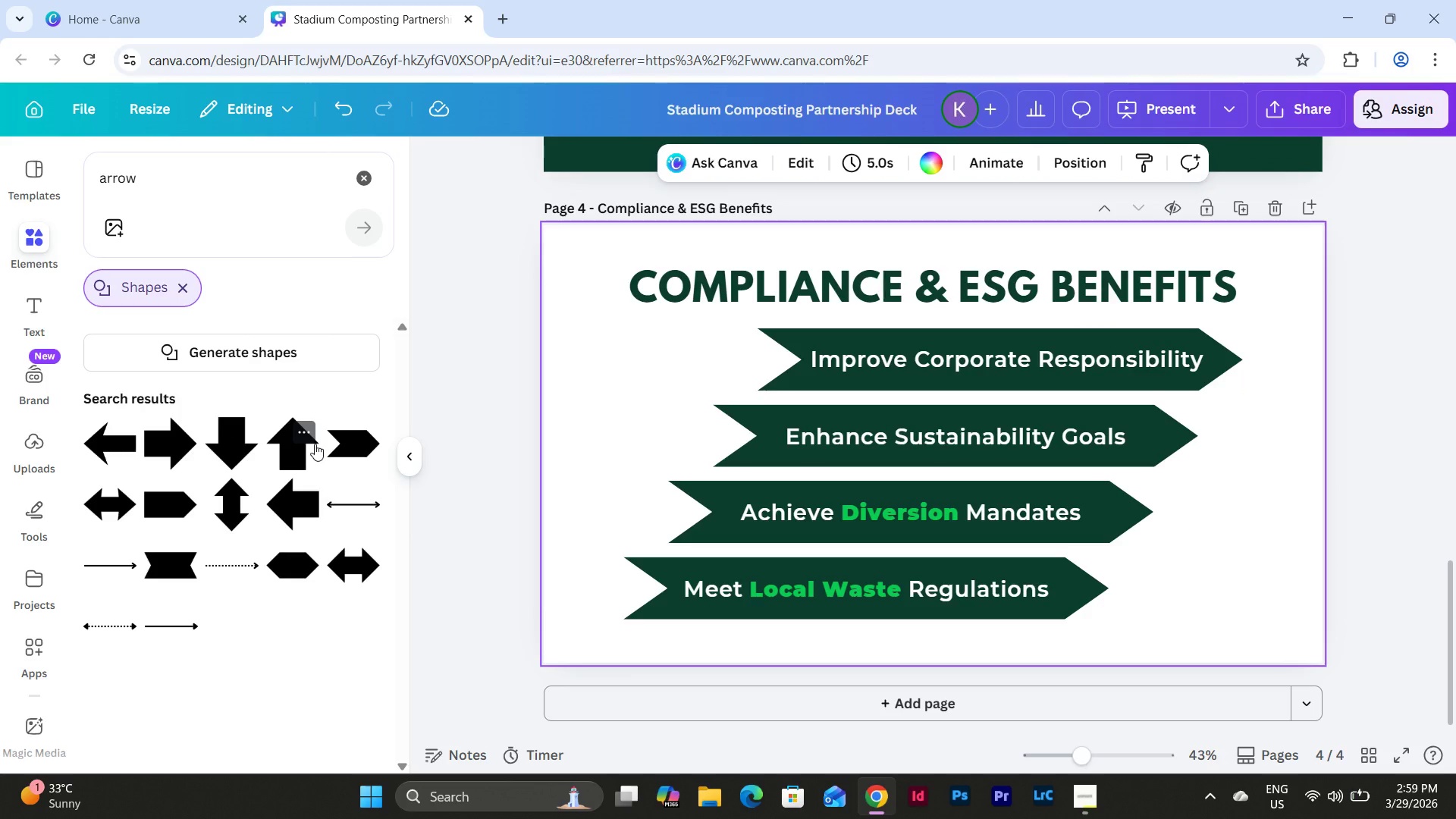 
wait(7.67)
 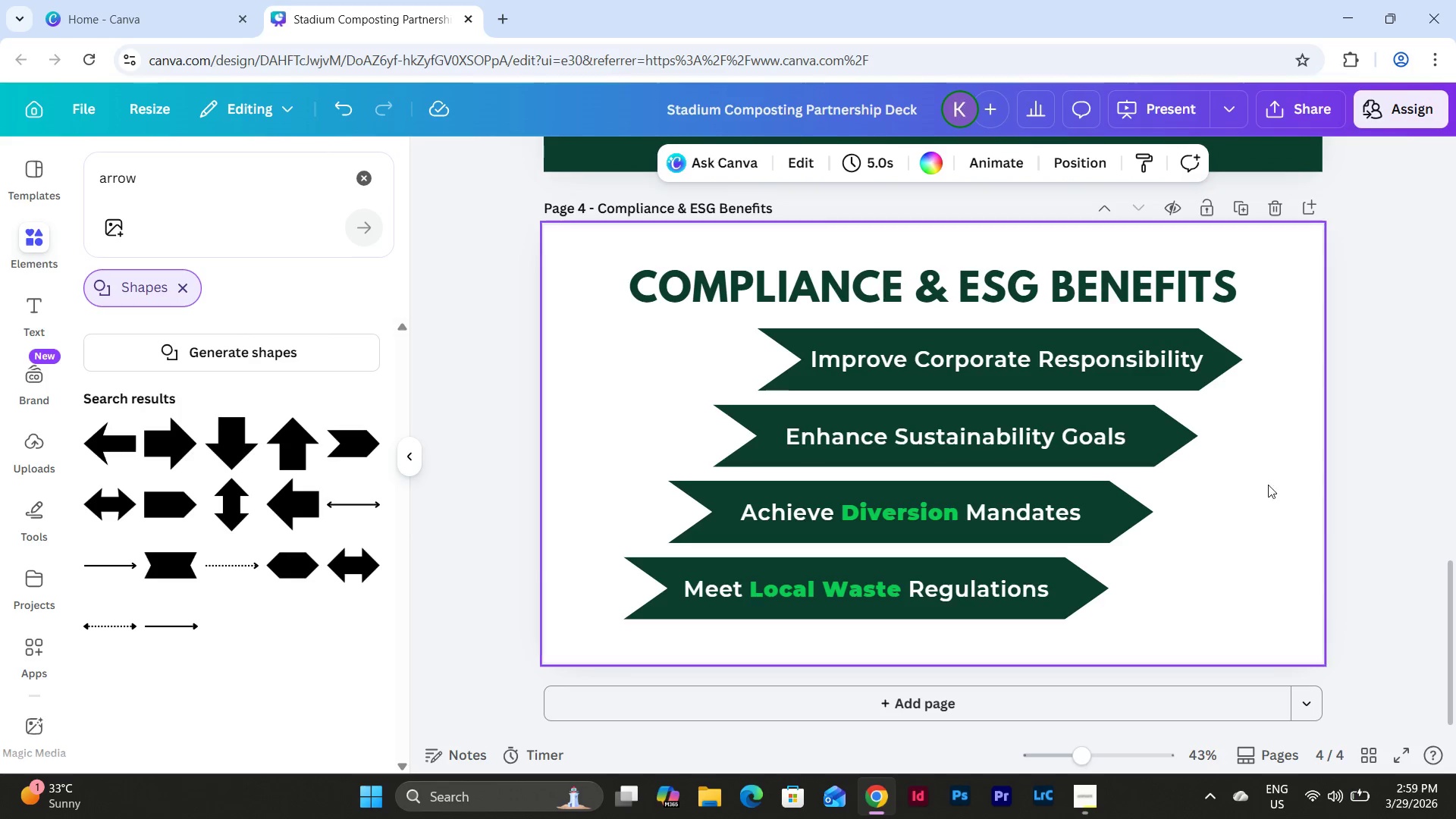 
scroll: coordinate [231, 464], scroll_direction: down, amount: 1.0
 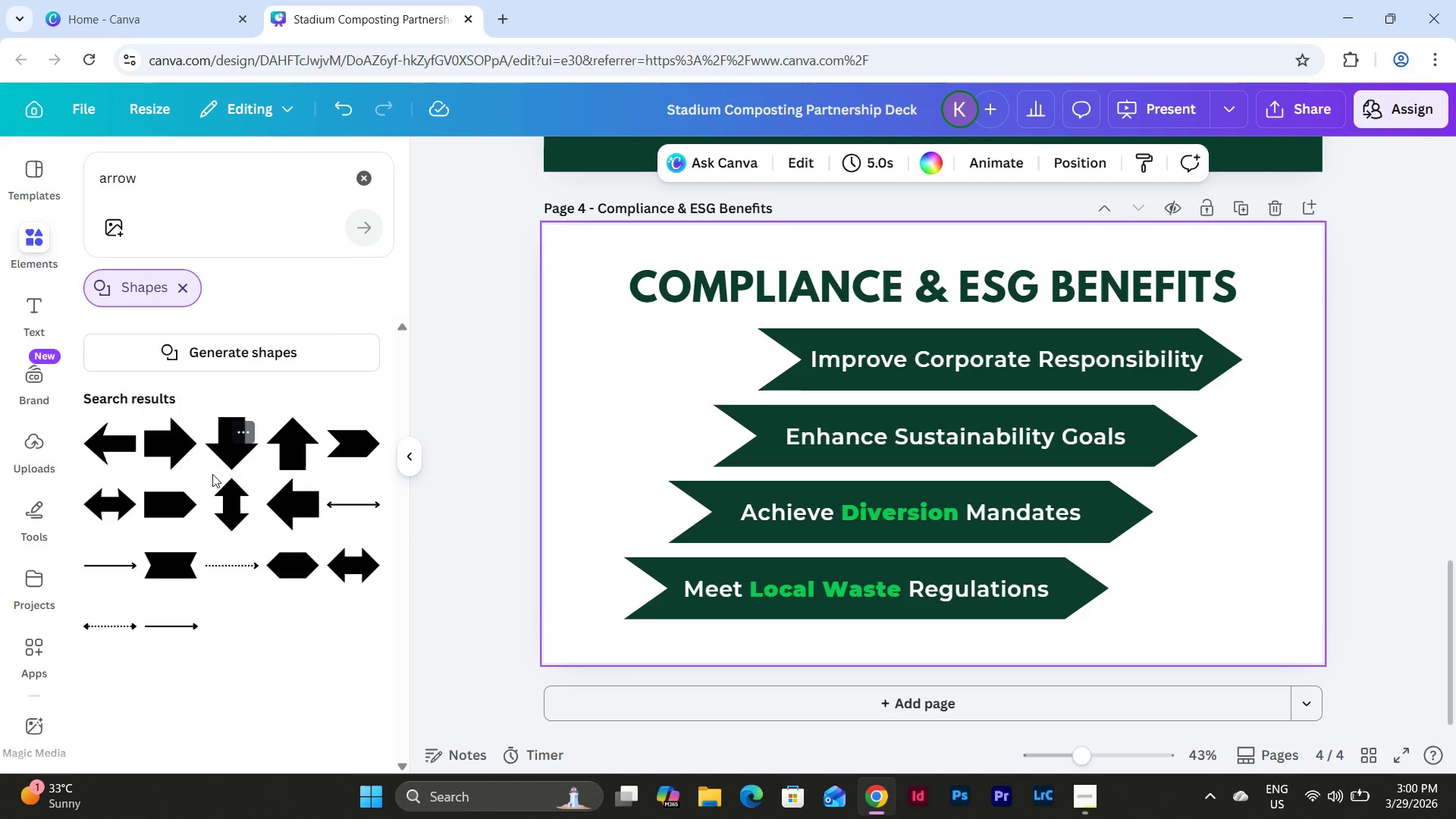 
left_click([177, 493])
 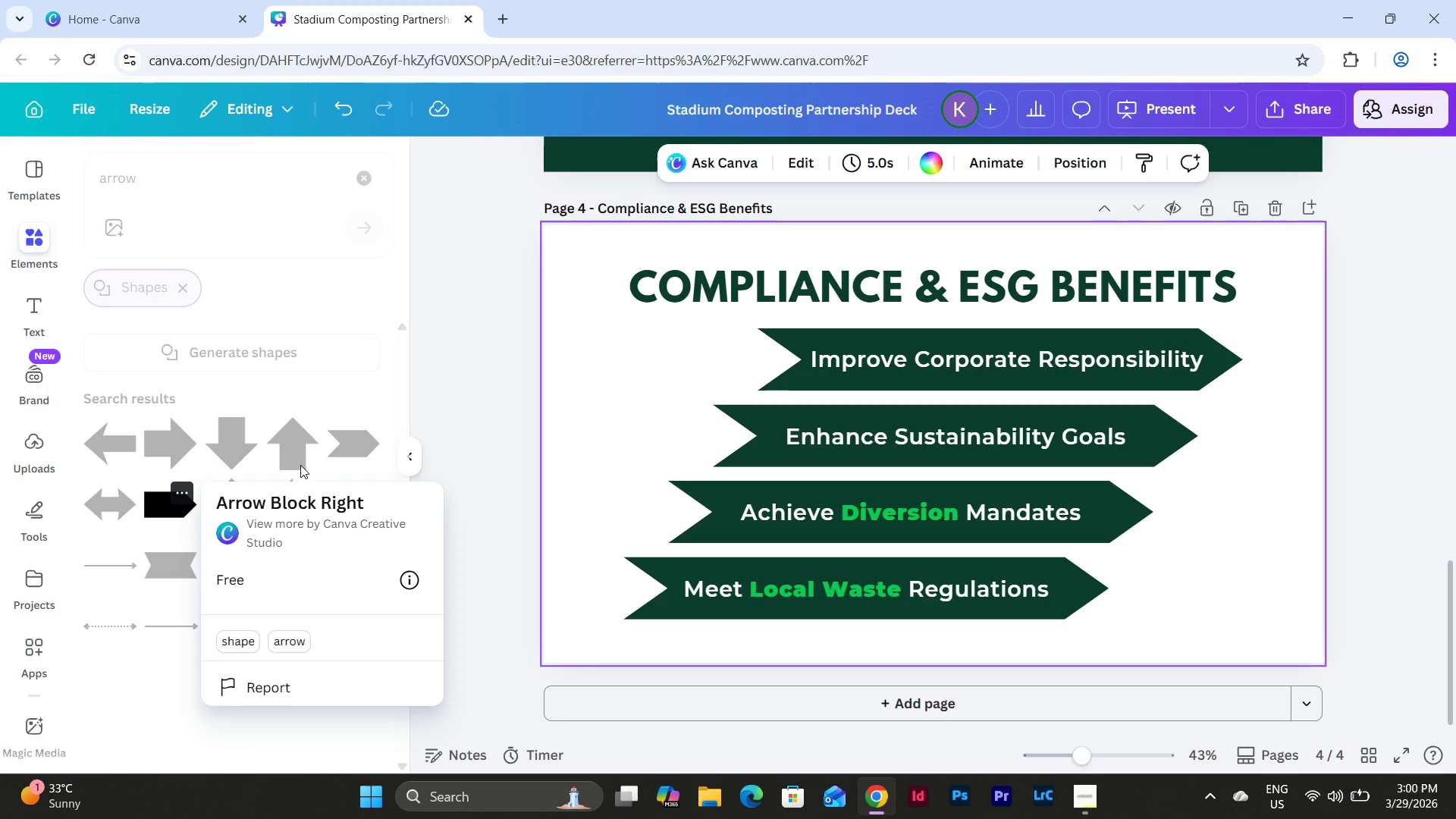 
left_click([161, 515])
 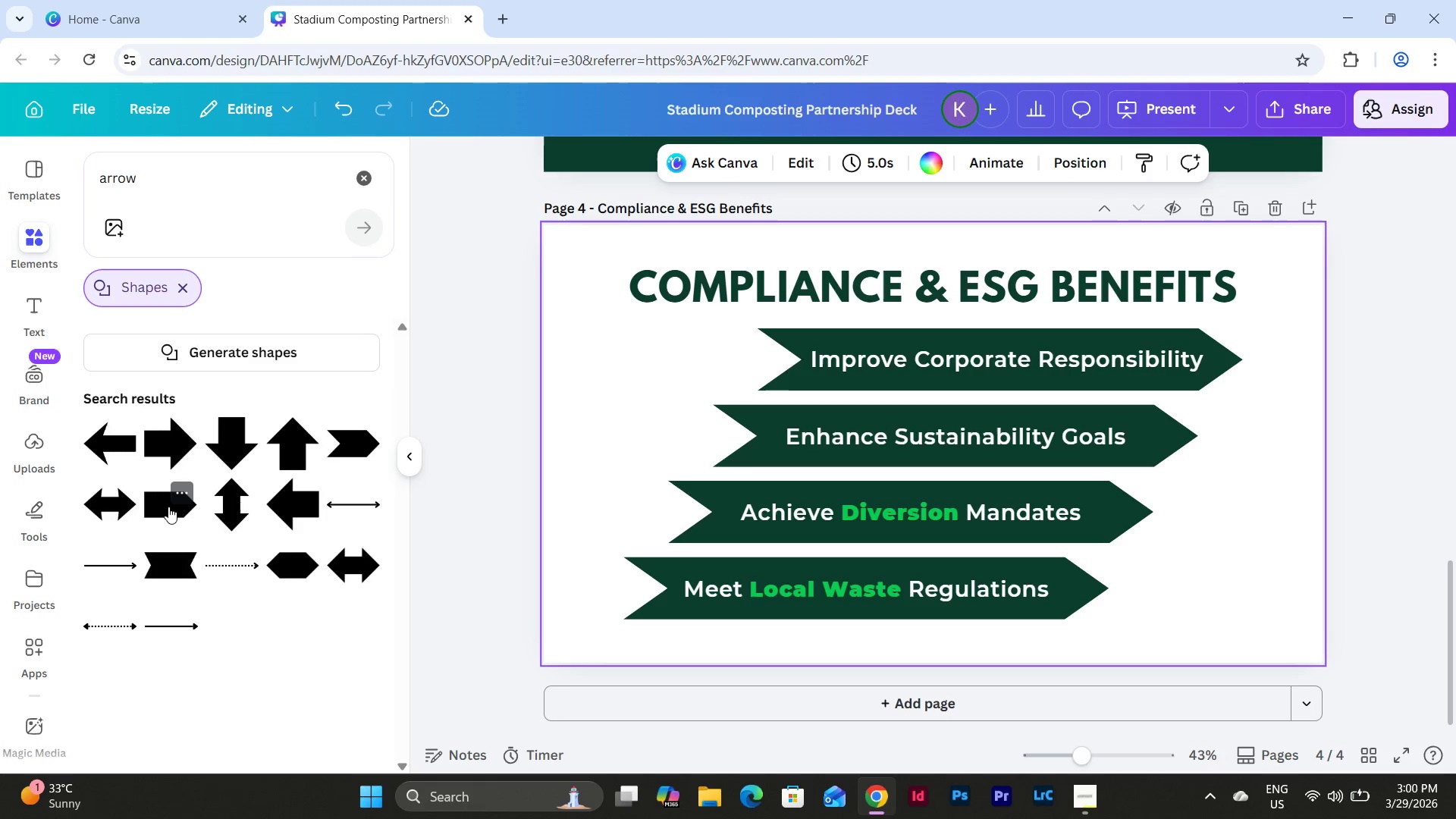 
left_click([168, 505])
 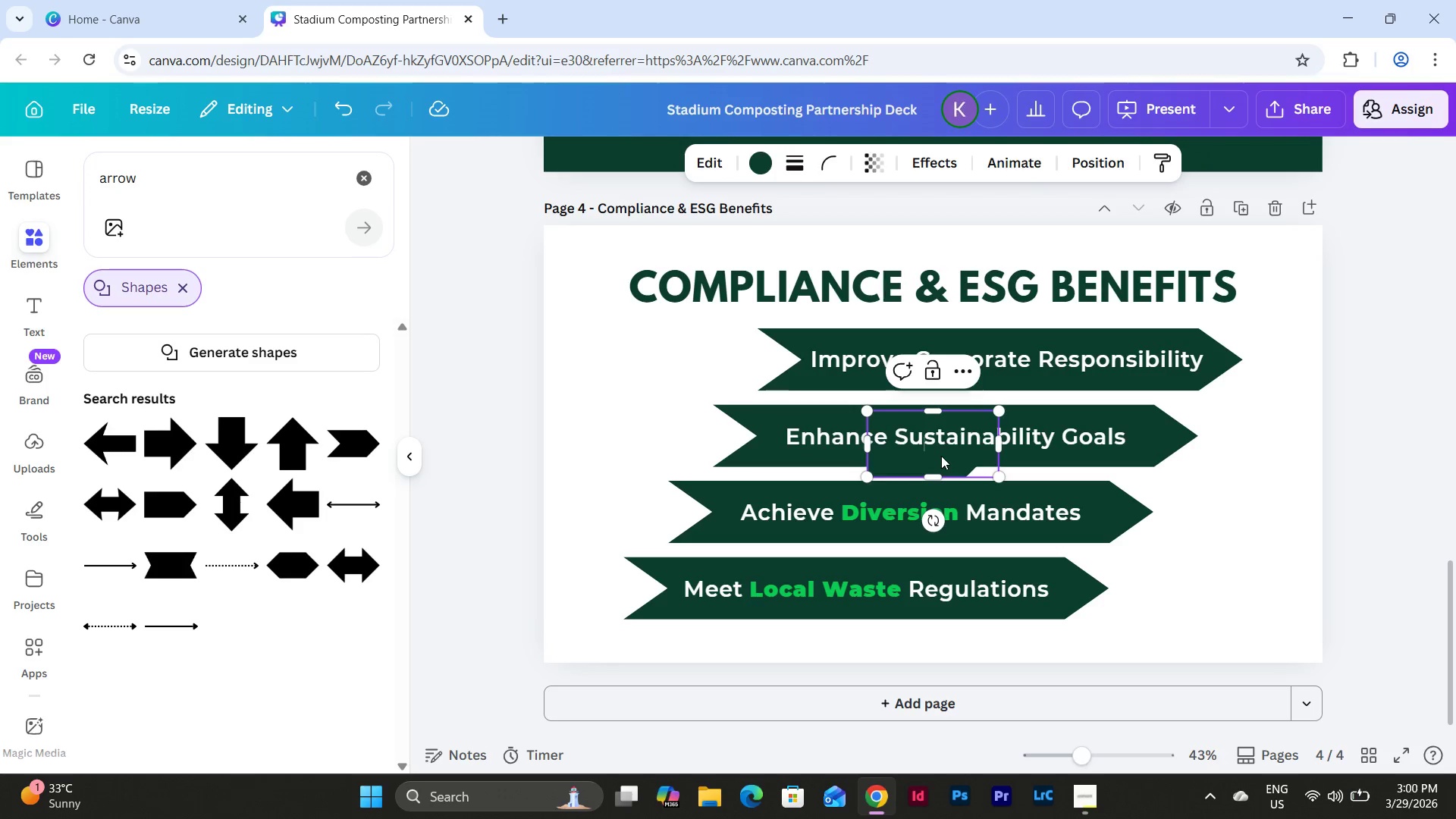 
left_click_drag(start_coordinate=[945, 463], to_coordinate=[599, 602])
 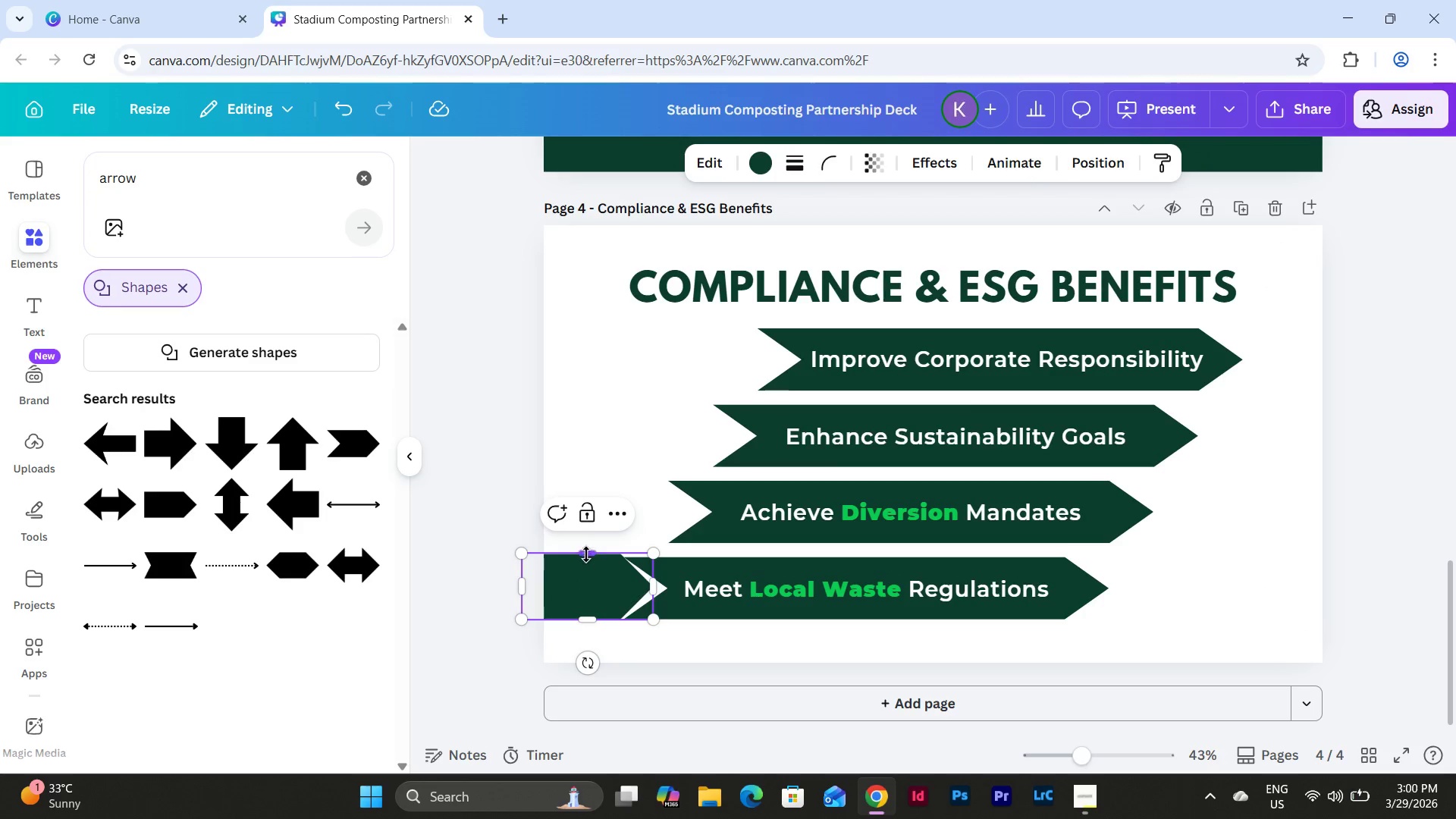 
left_click_drag(start_coordinate=[586, 553], to_coordinate=[585, 560])
 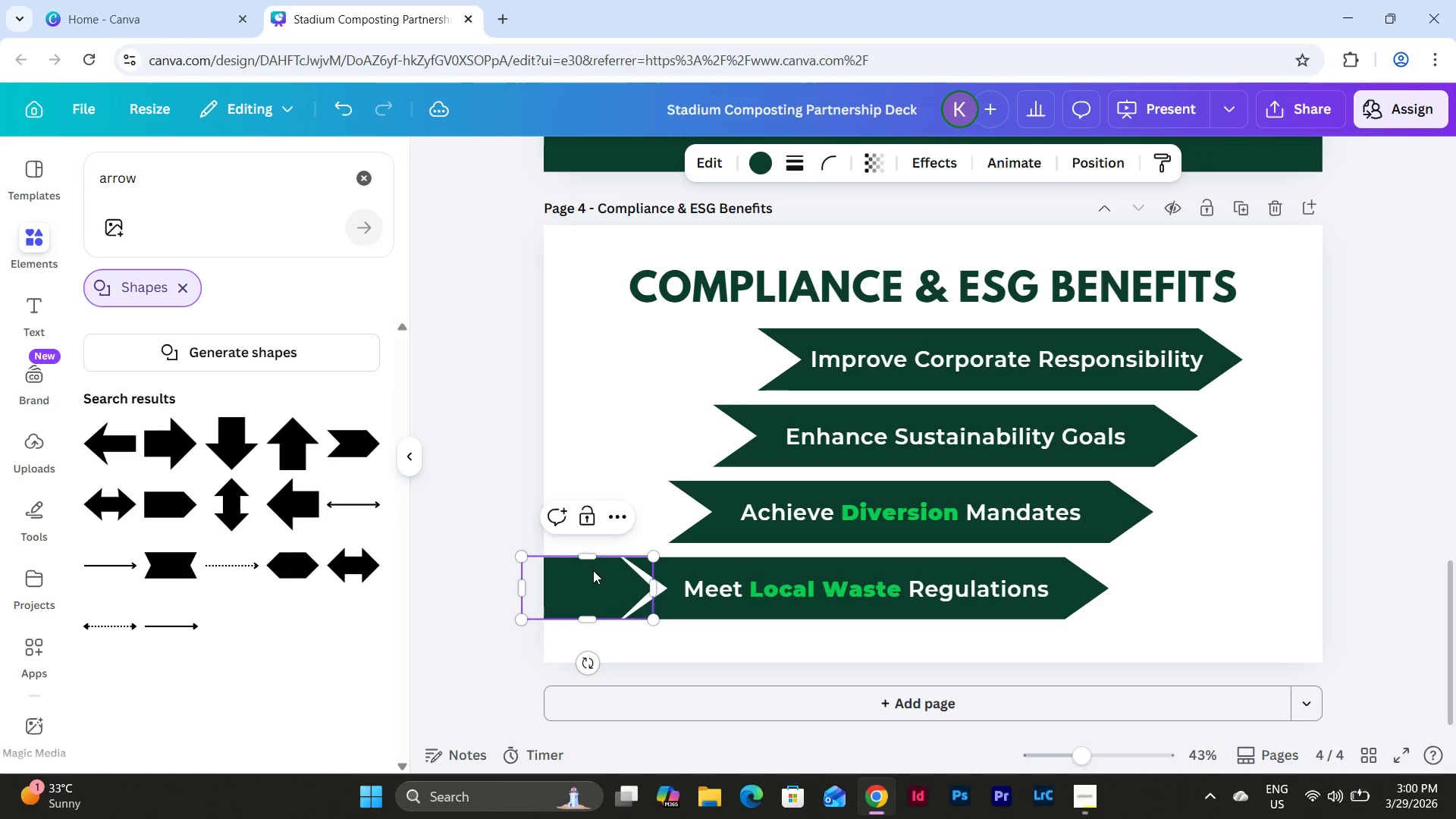 
left_click_drag(start_coordinate=[593, 570], to_coordinate=[586, 571])
 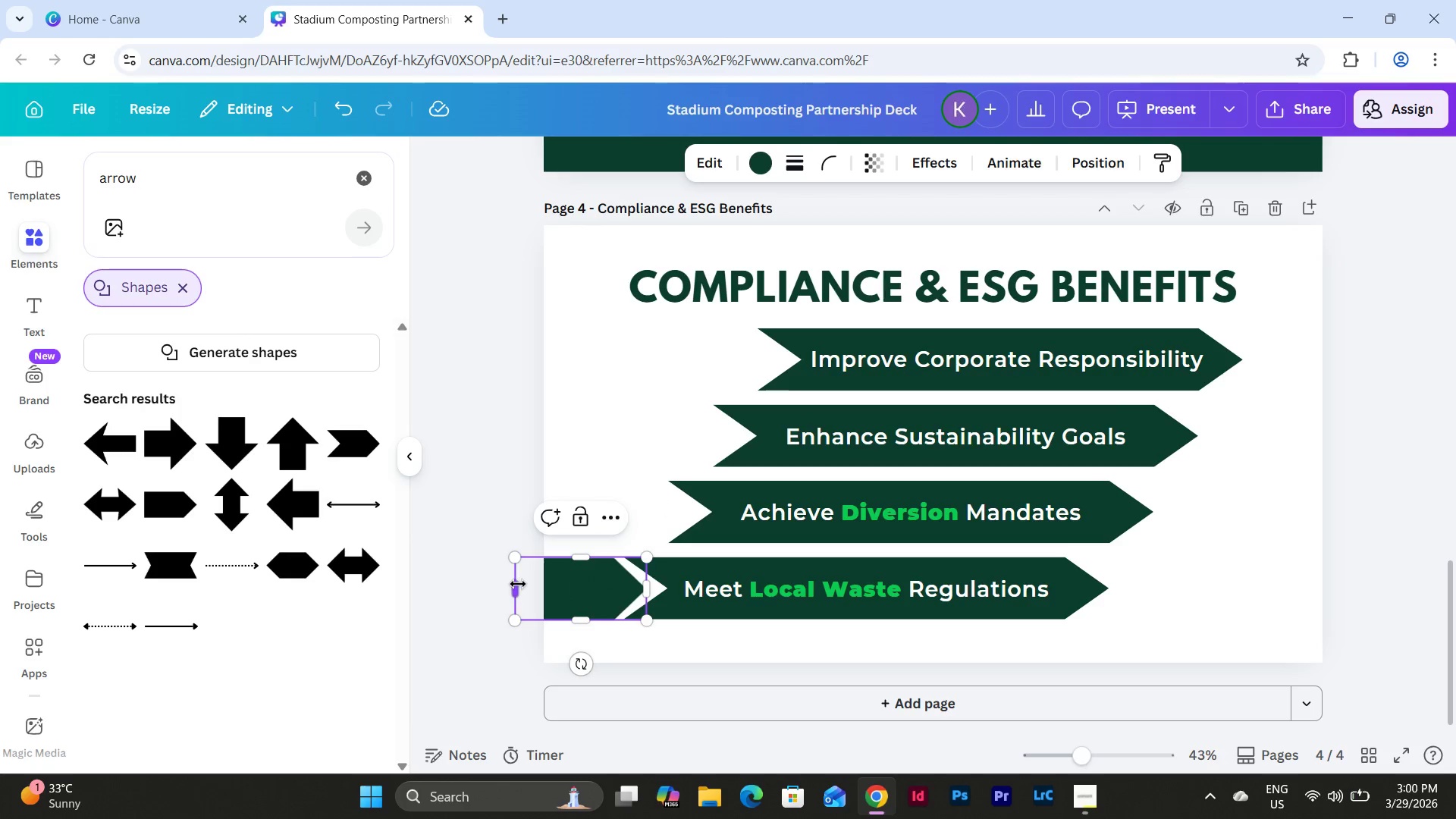 
left_click_drag(start_coordinate=[518, 584], to_coordinate=[596, 582])
 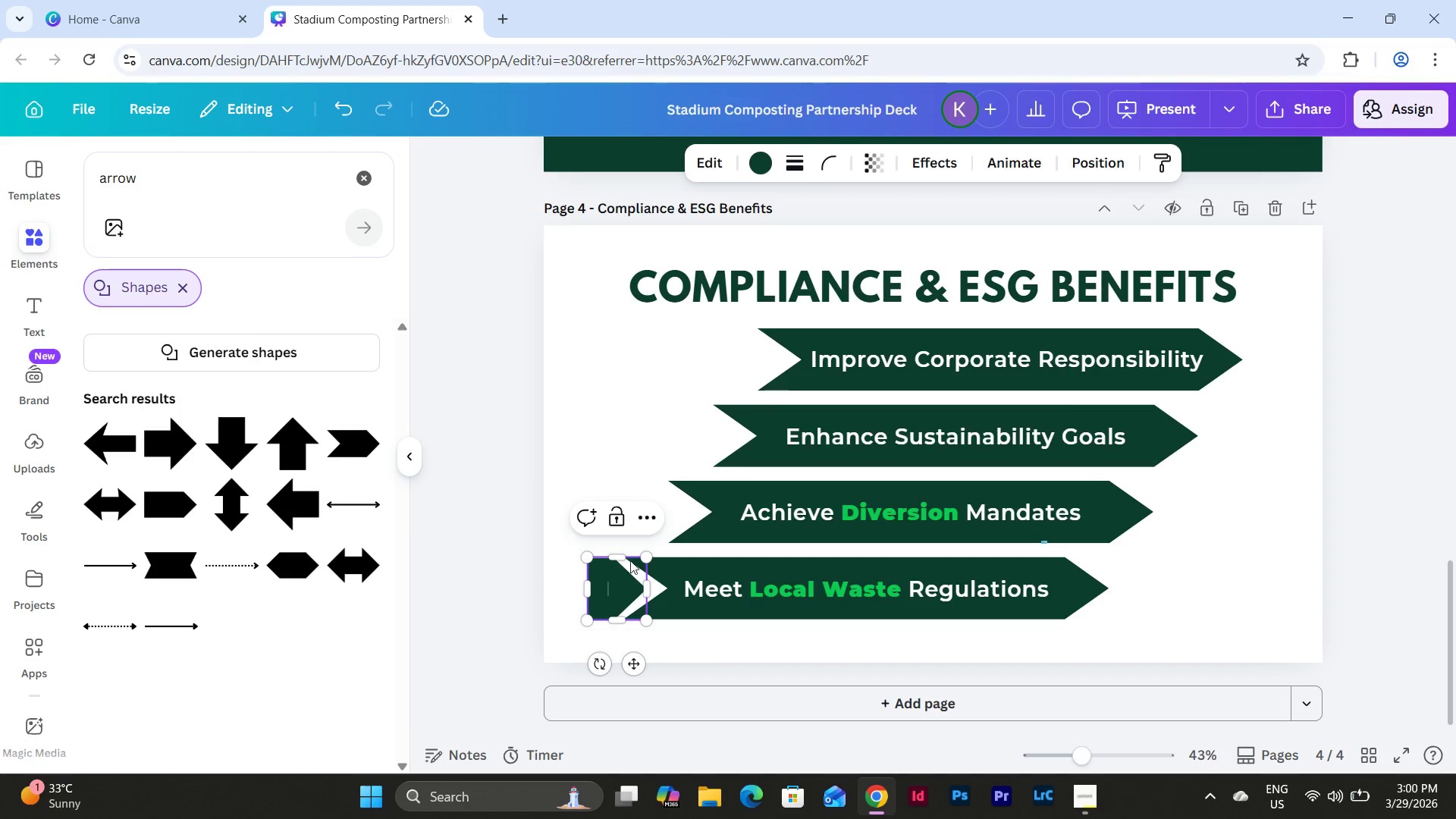 
left_click([642, 519])
 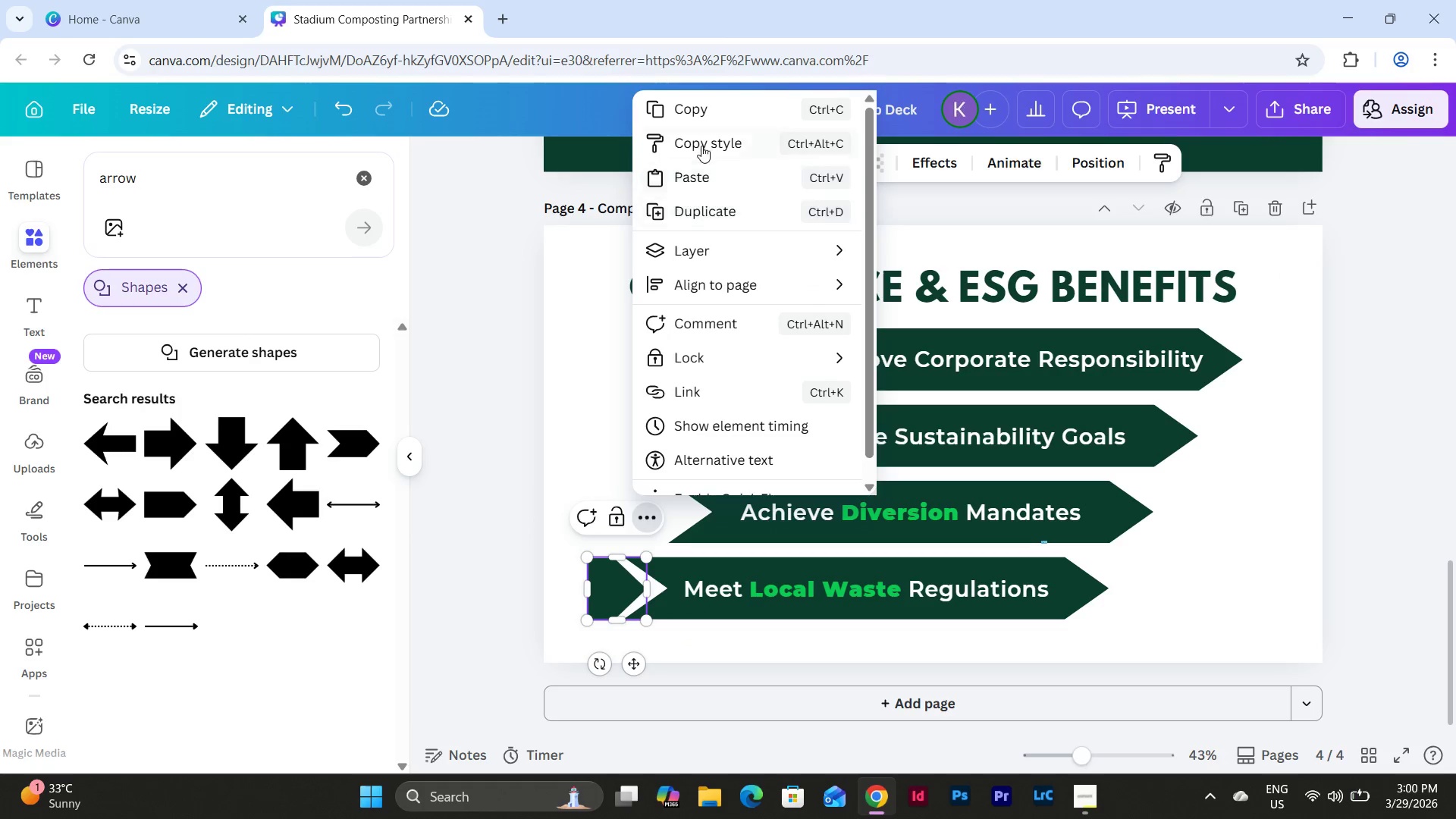 
left_click([592, 379])
 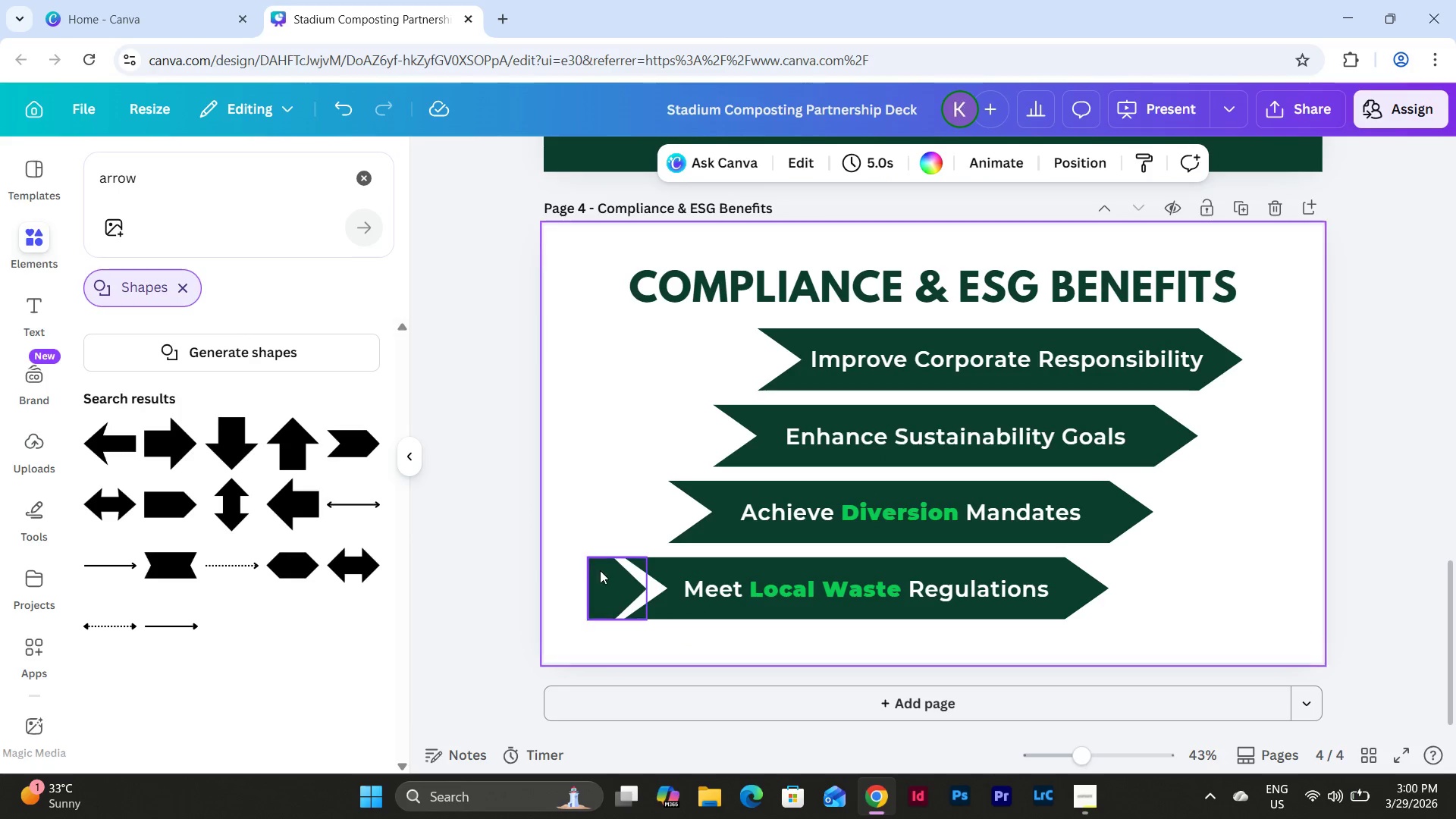 
left_click([604, 581])
 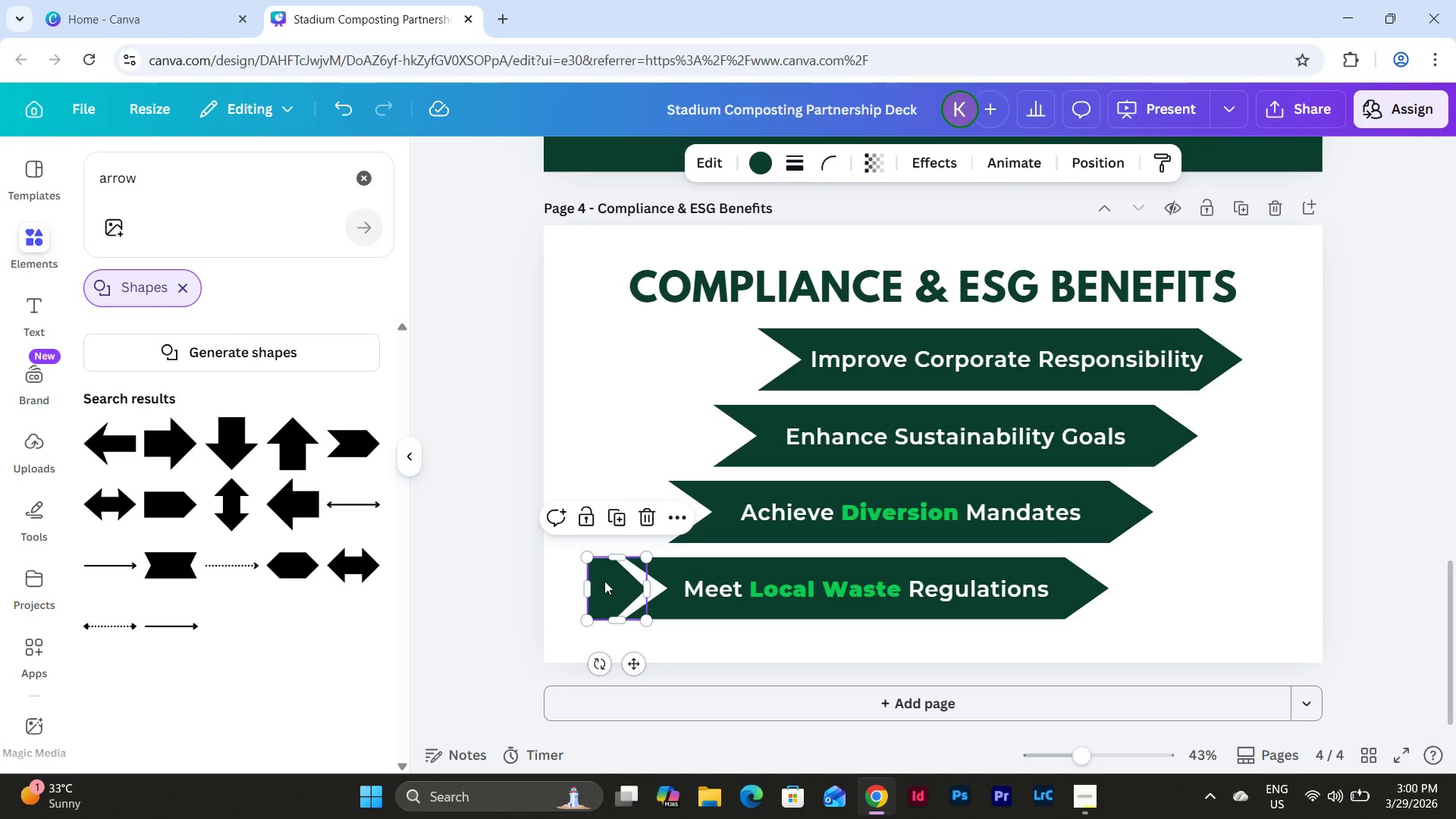 
key(Backspace)
 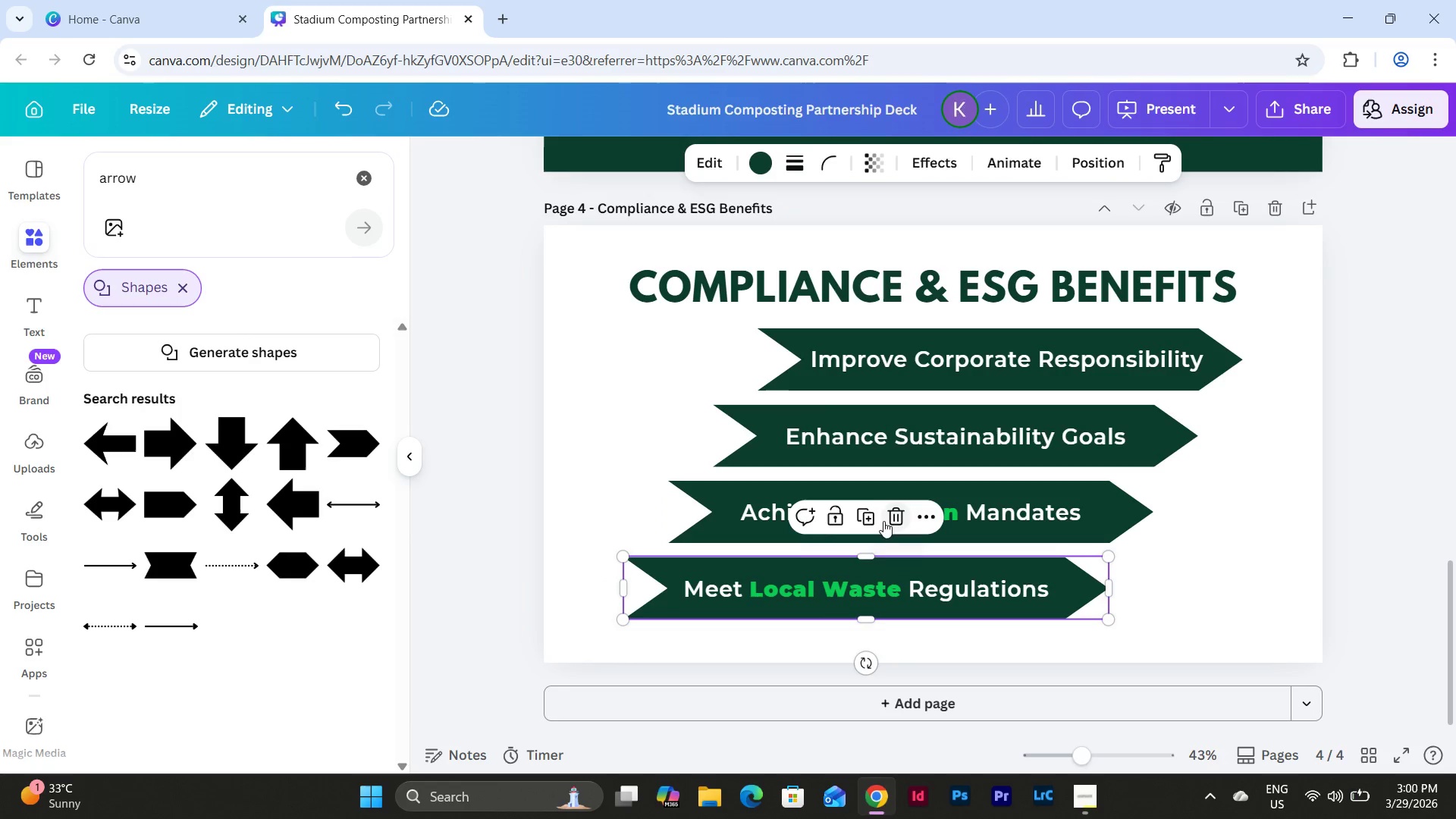 
left_click_drag(start_coordinate=[993, 596], to_coordinate=[971, 601])
 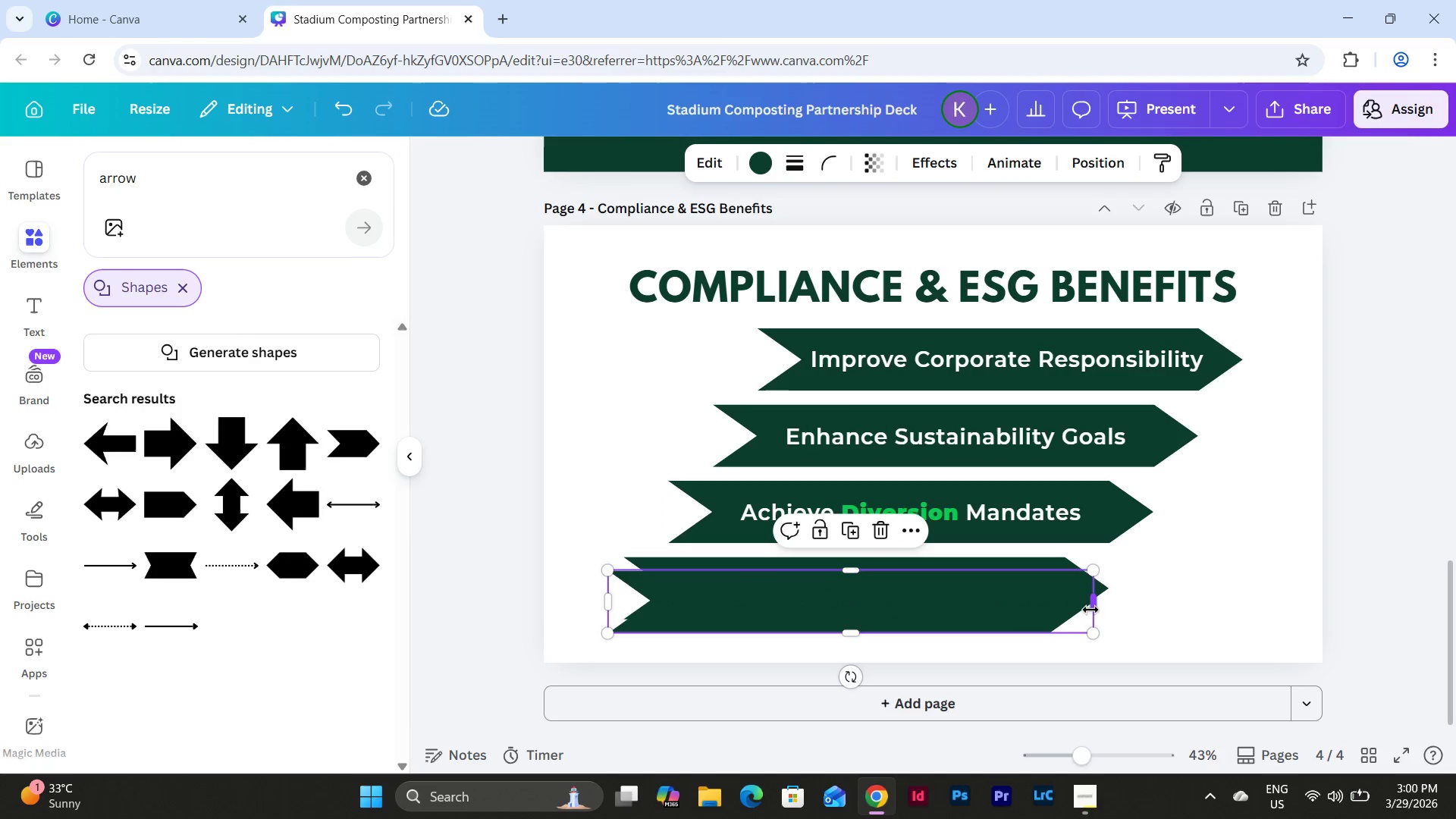 
left_click_drag(start_coordinate=[1094, 610], to_coordinate=[667, 610])
 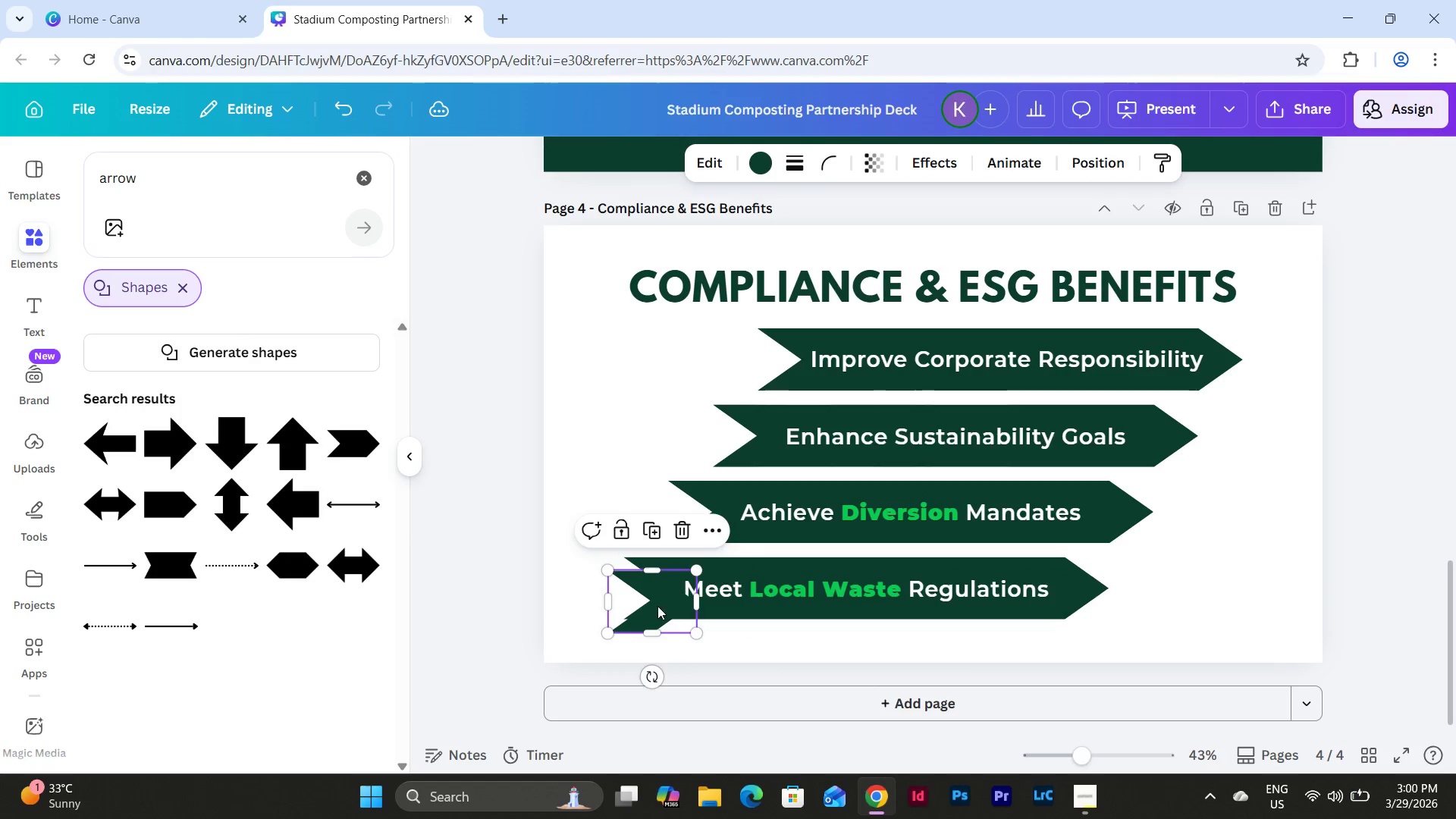 
left_click_drag(start_coordinate=[667, 606], to_coordinate=[623, 595])
 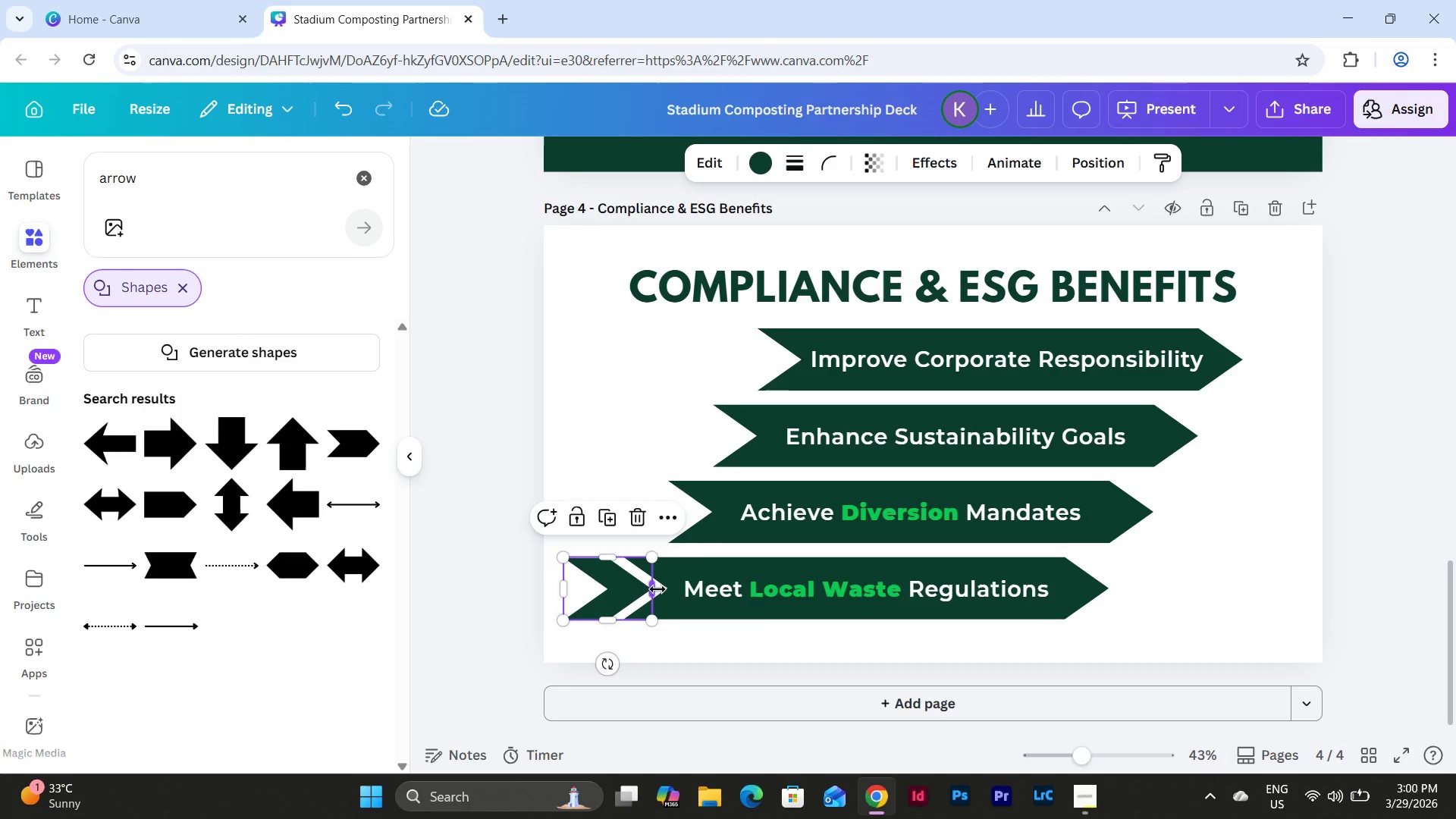 
left_click_drag(start_coordinate=[657, 589], to_coordinate=[640, 587])
 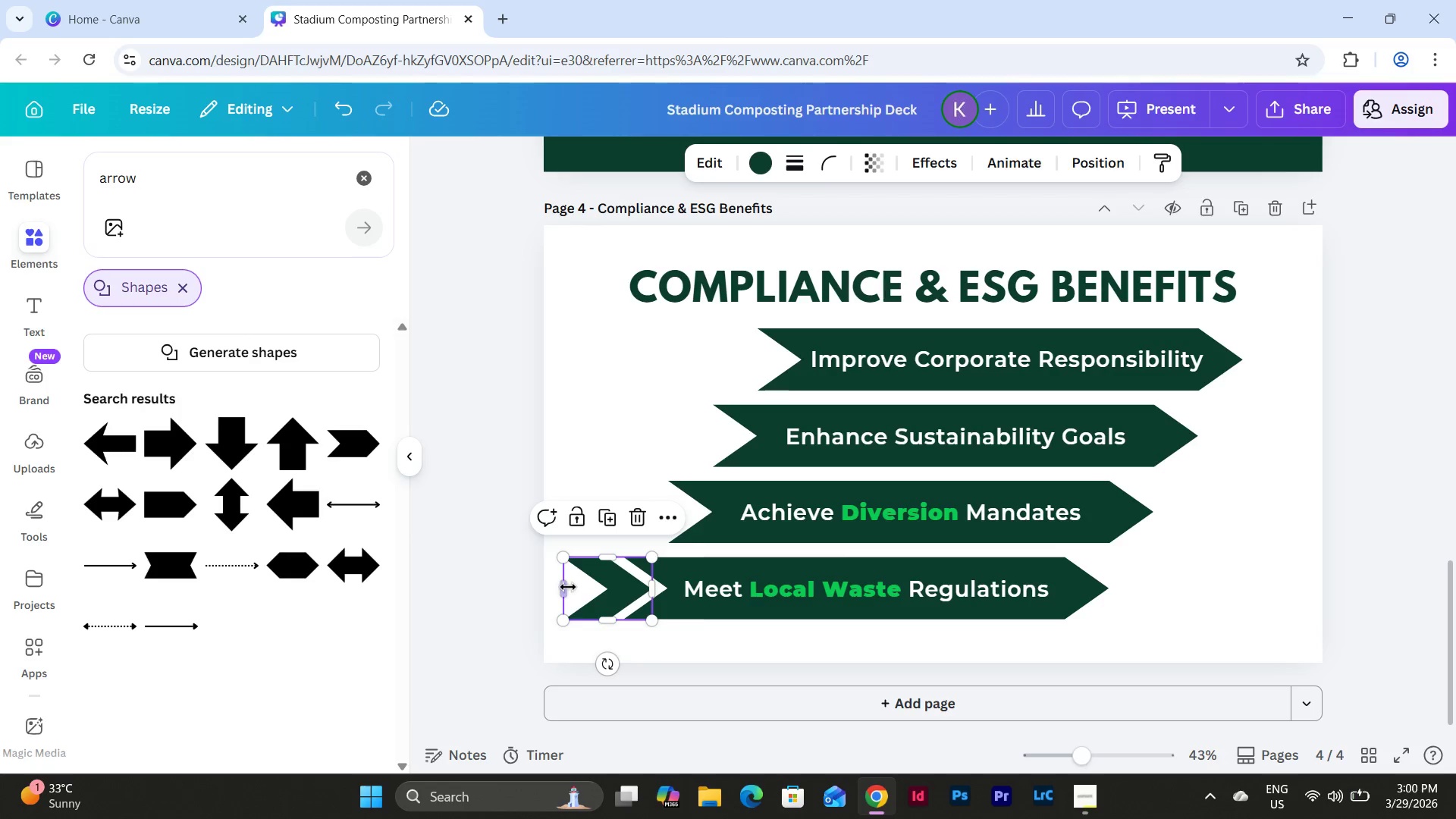 
left_click_drag(start_coordinate=[567, 587], to_coordinate=[589, 587])
 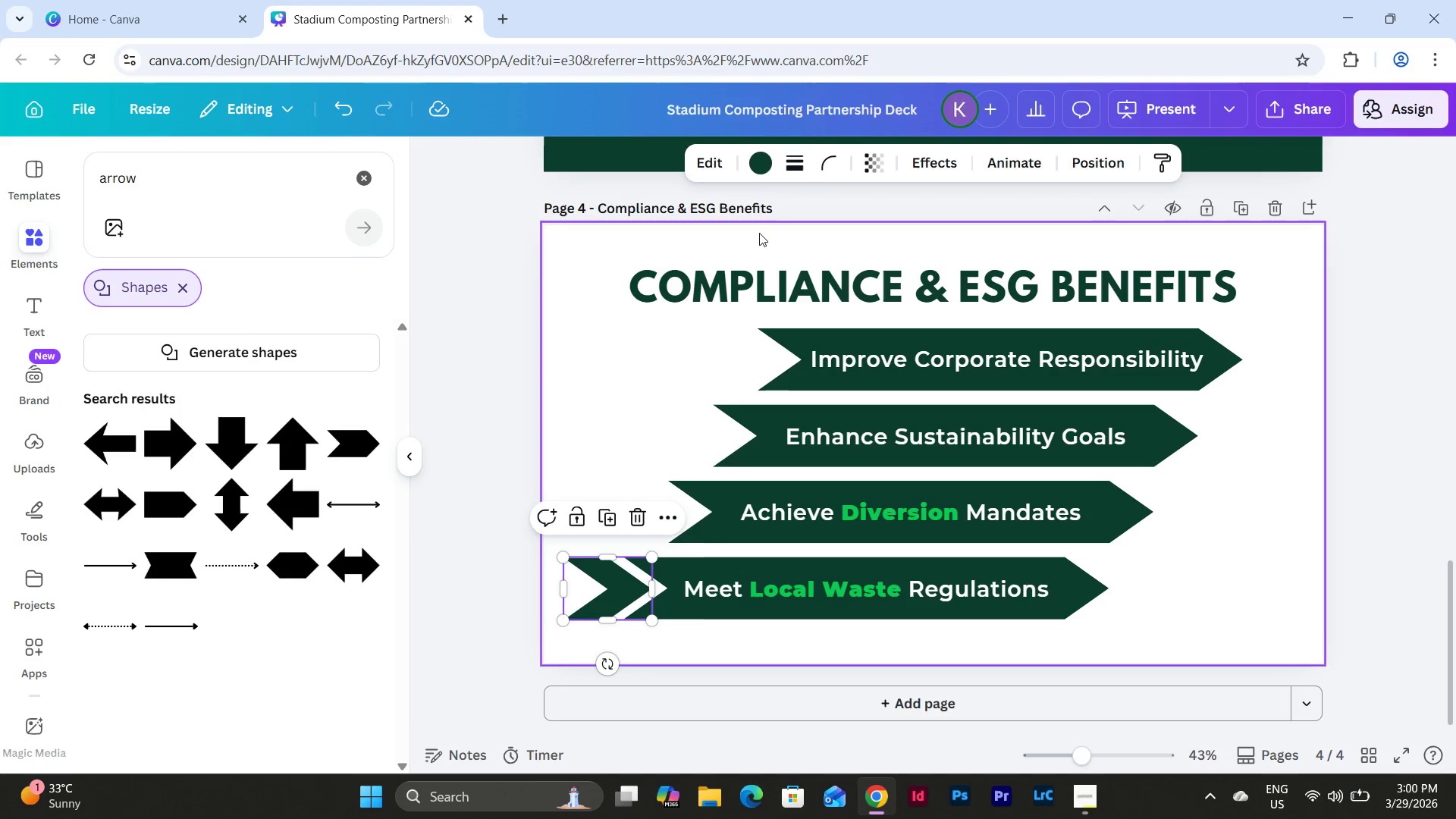 
left_click([761, 169])
 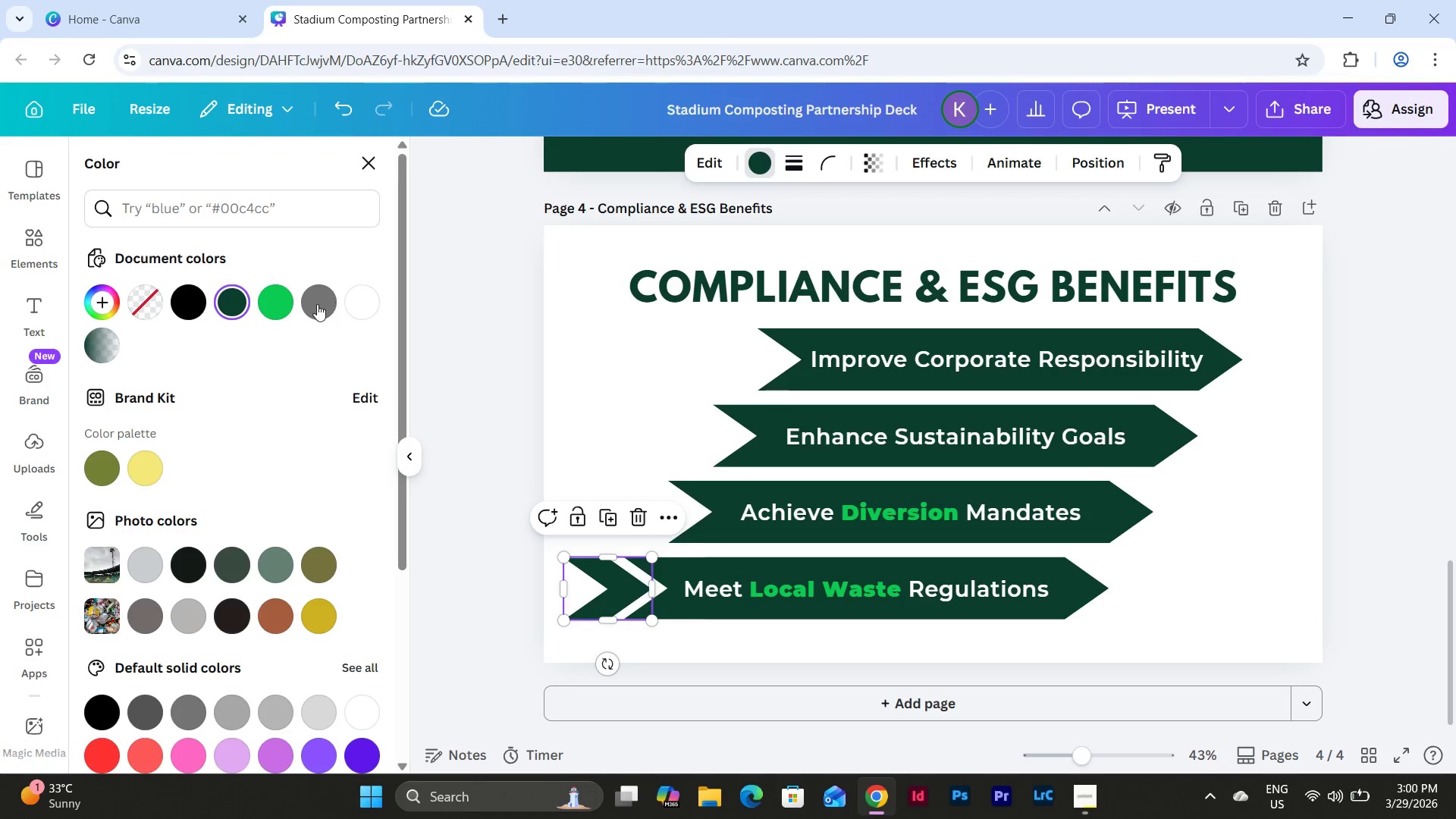 
left_click([317, 304])
 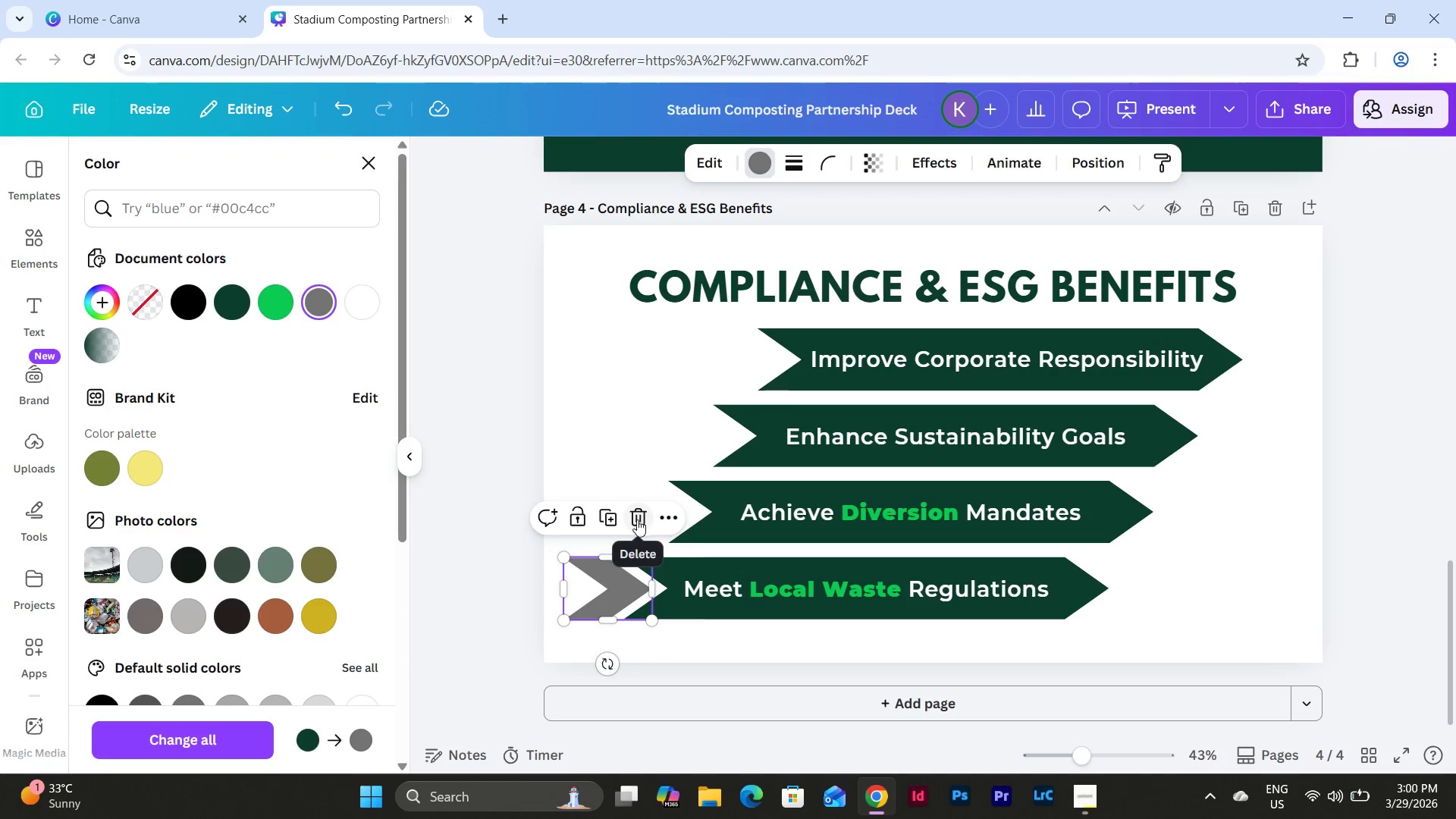 
left_click([612, 516])
 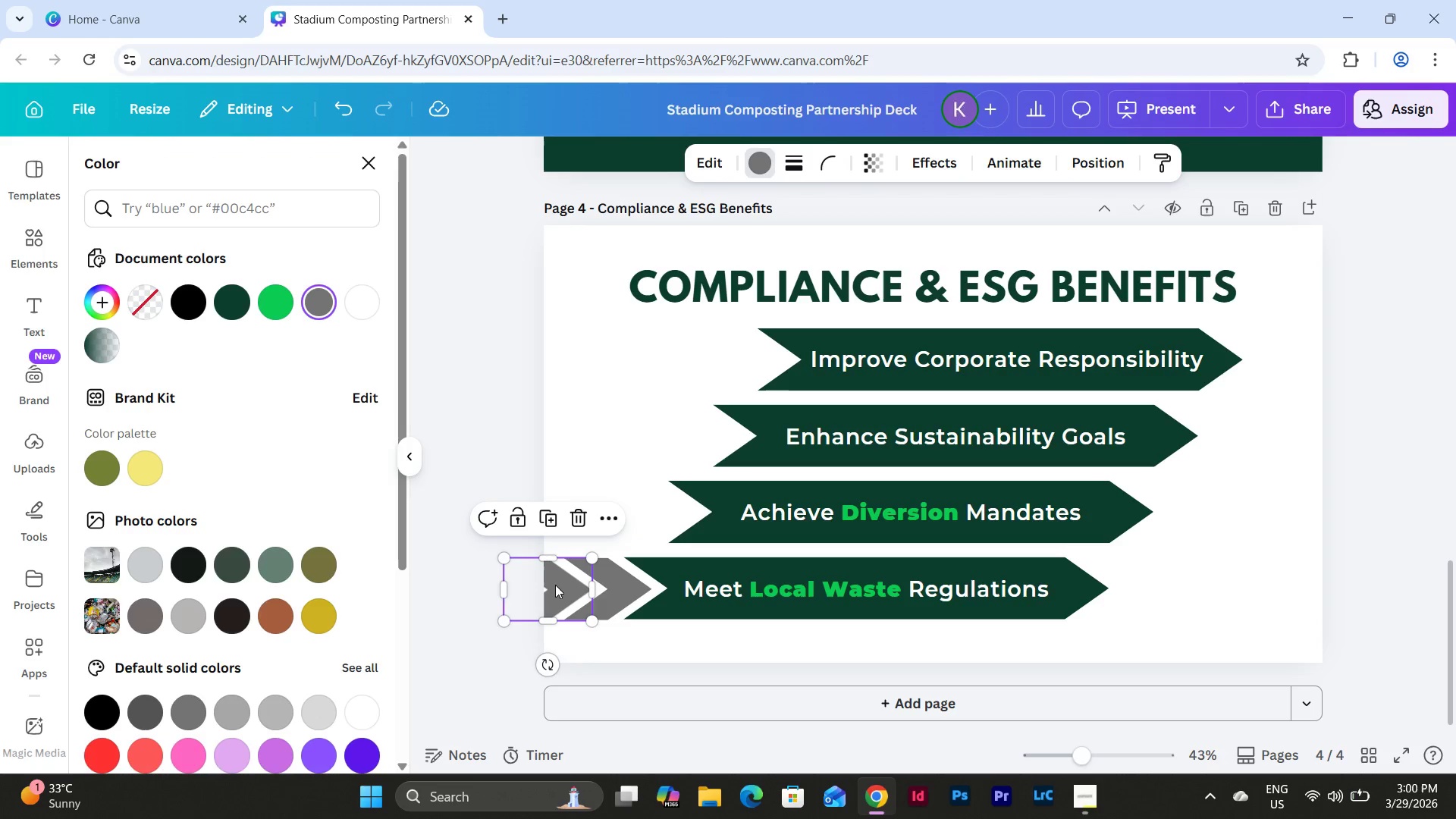 
left_click_drag(start_coordinate=[556, 585], to_coordinate=[662, 509])
 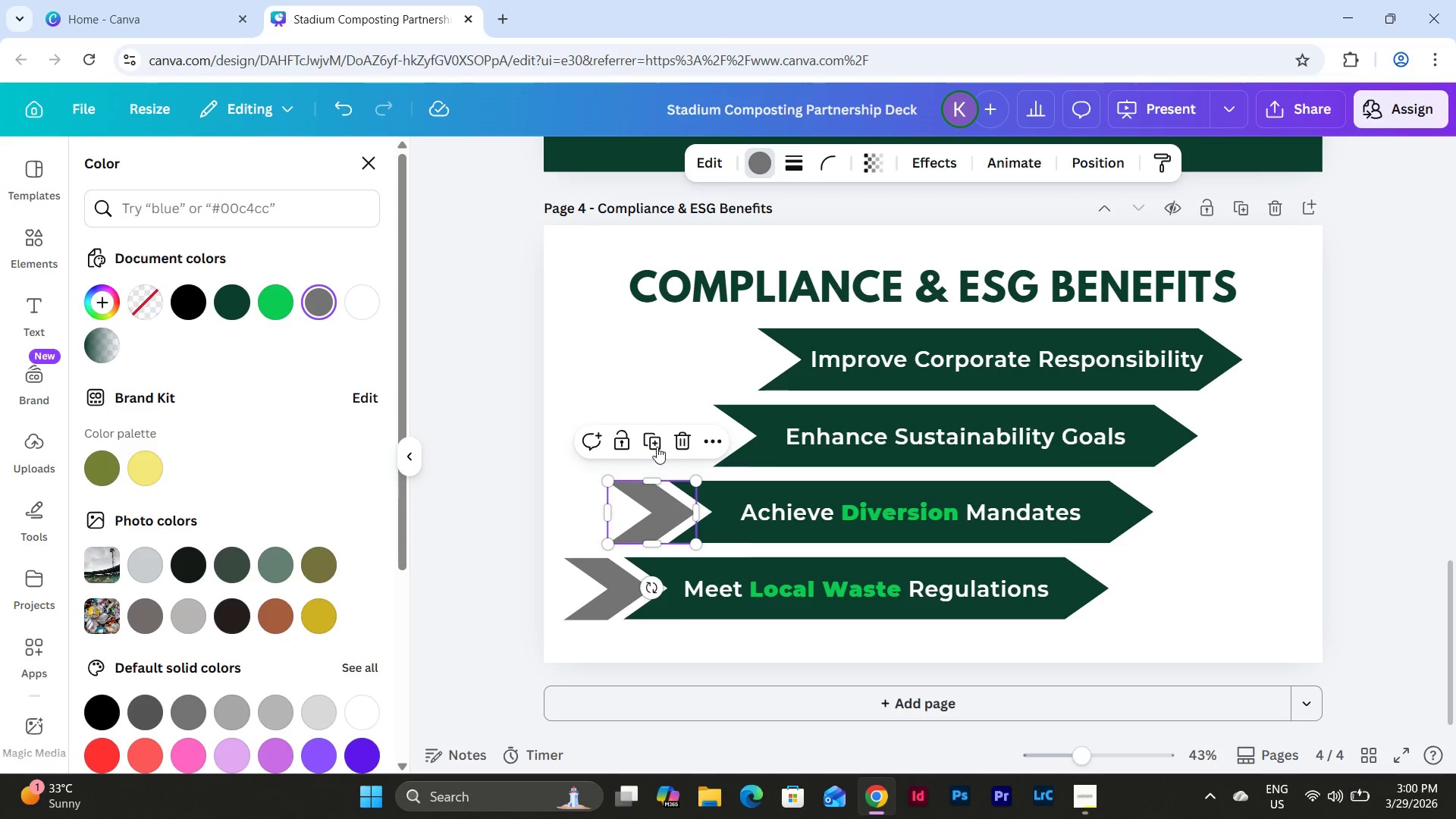 
left_click([644, 439])
 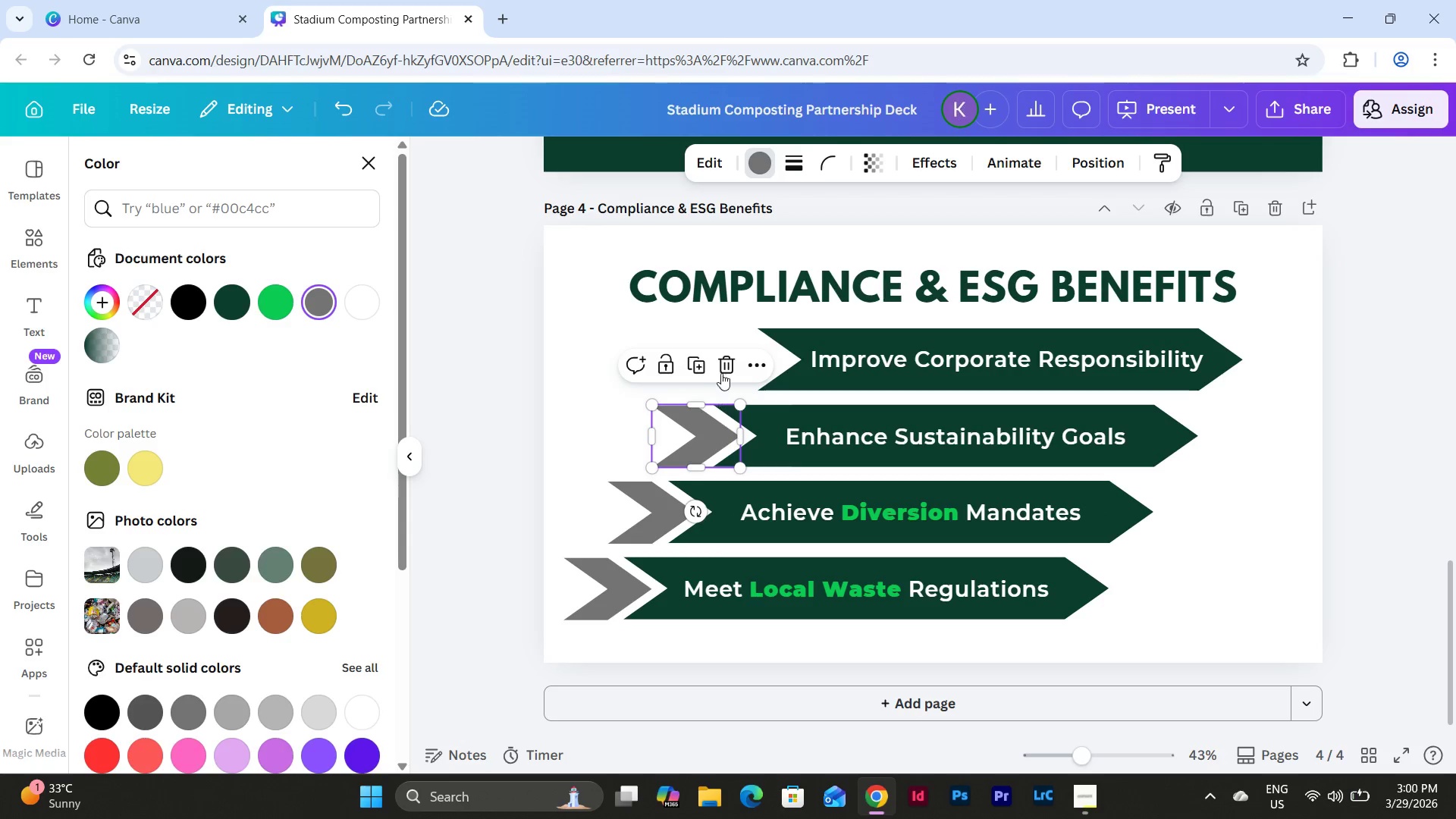 
left_click([692, 366])
 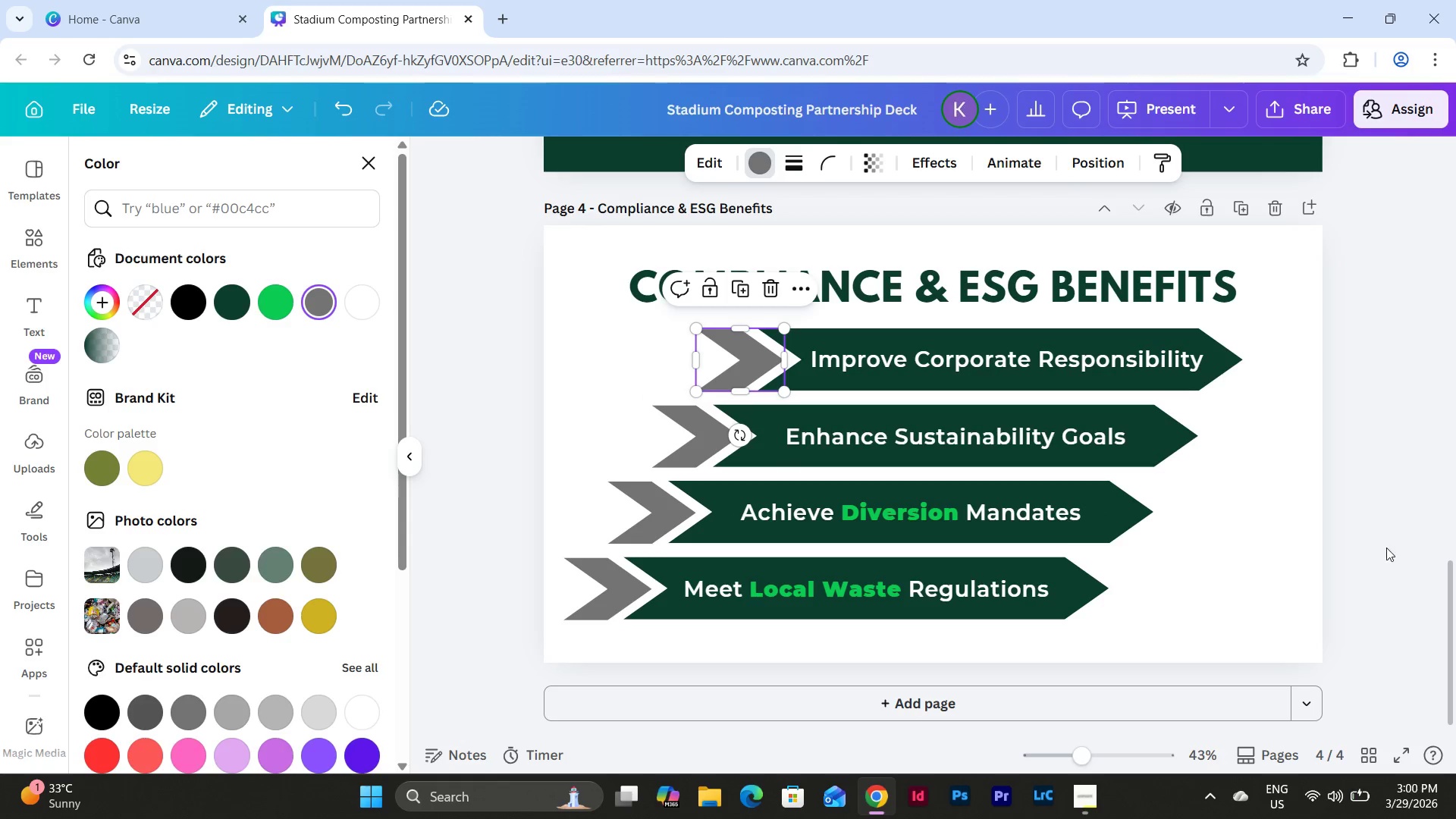 
left_click([1370, 554])
 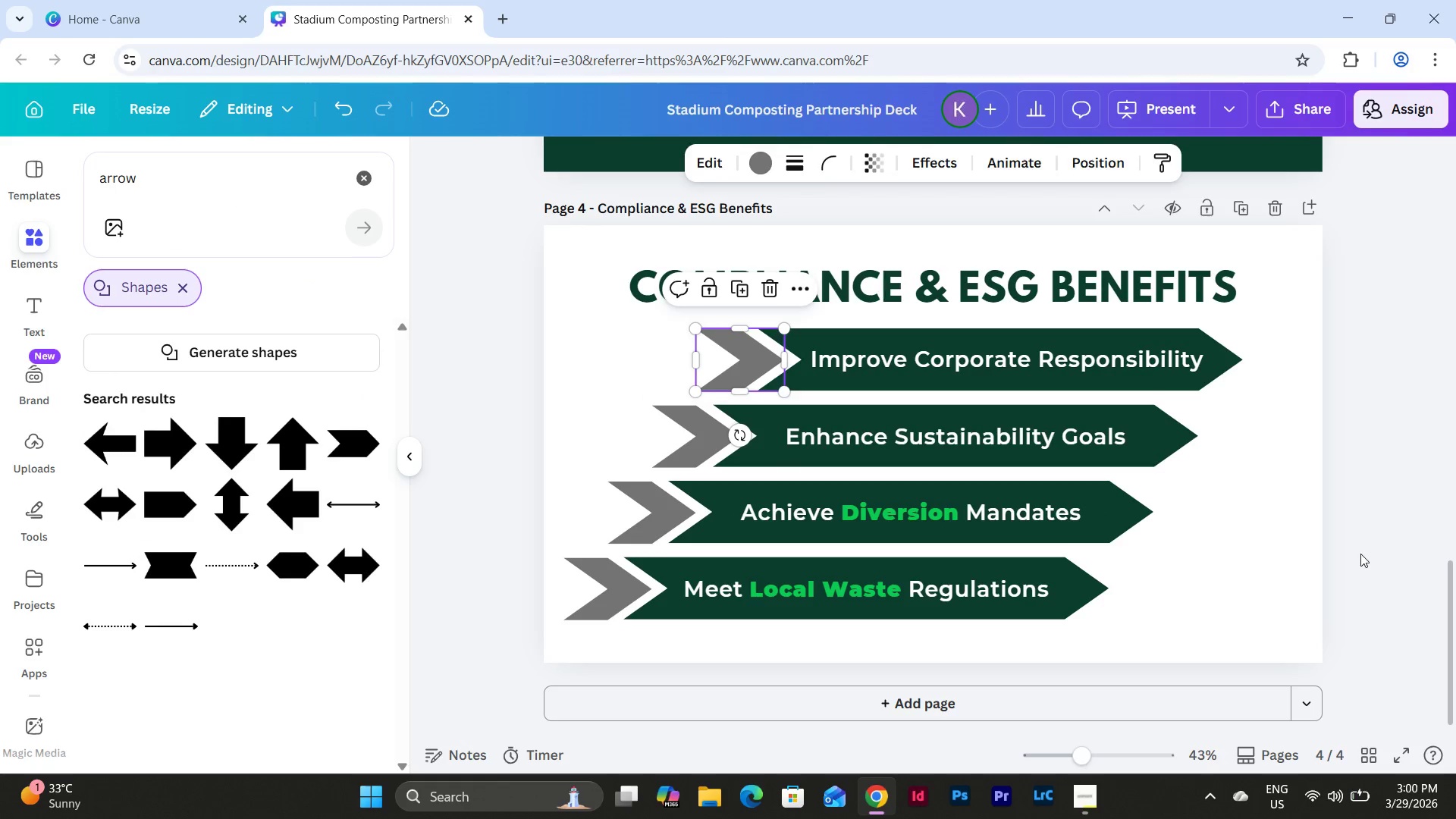 
left_click([1360, 554])
 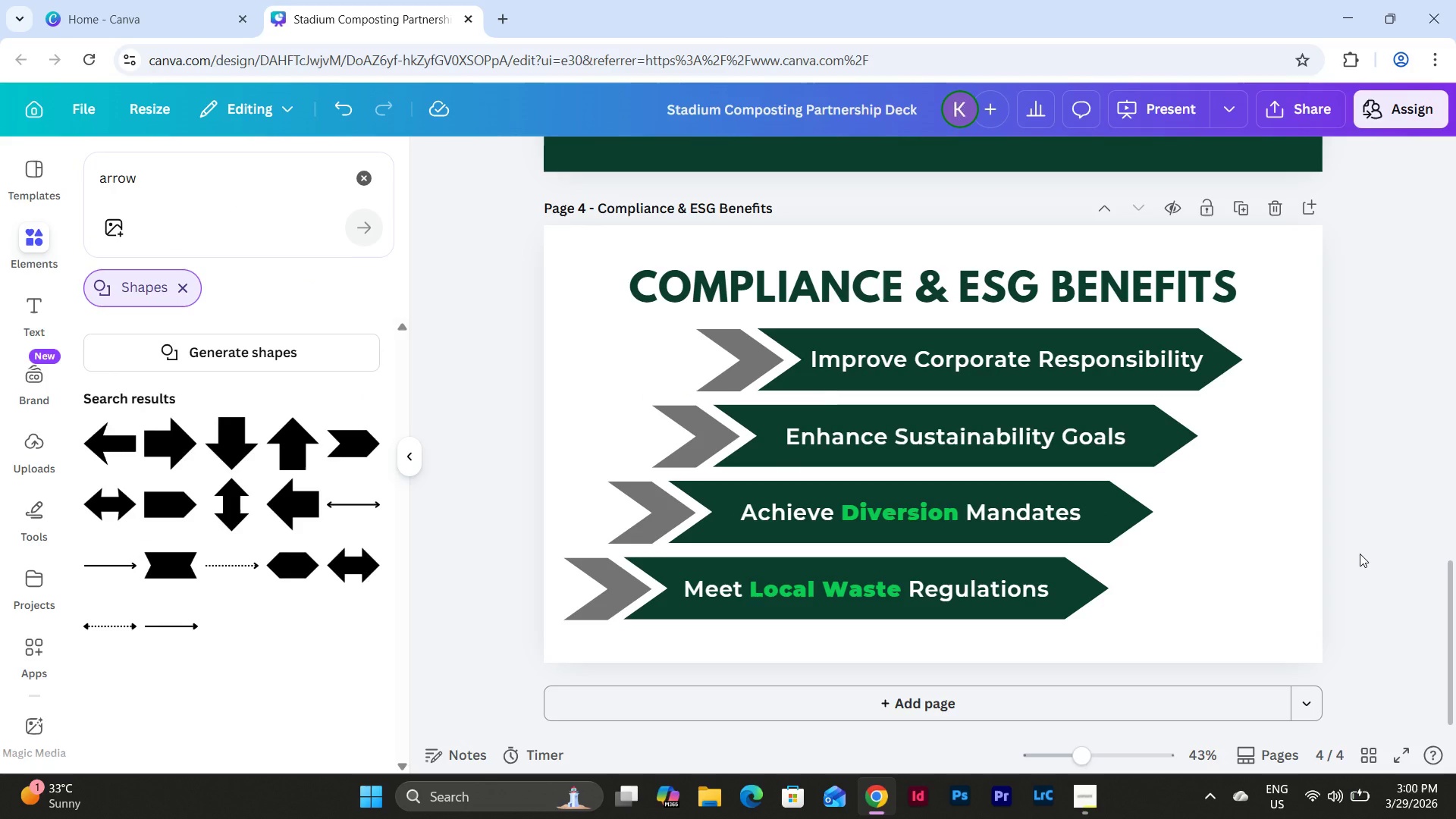 
wait(11.41)
 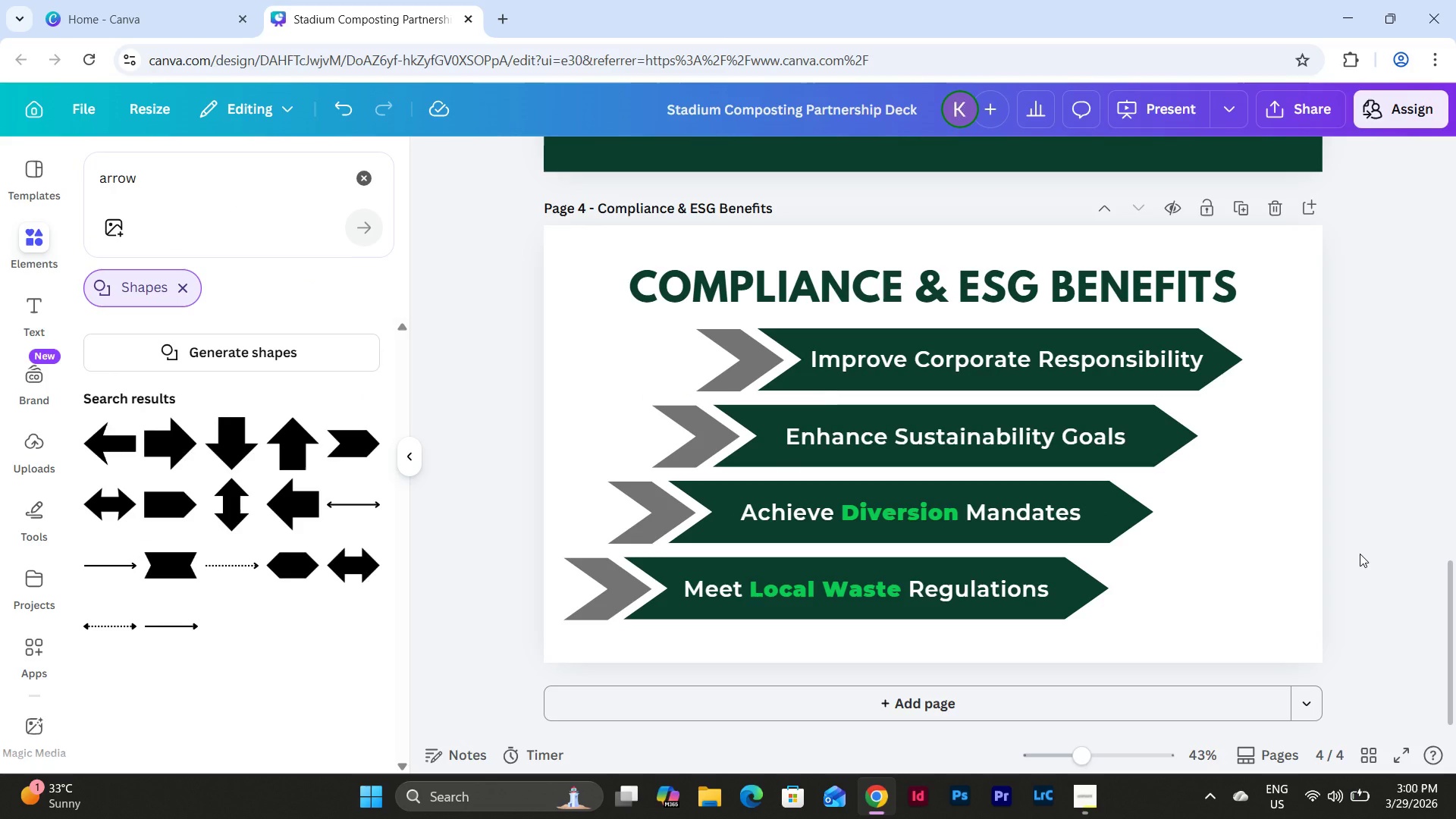 
left_click([160, 174])
 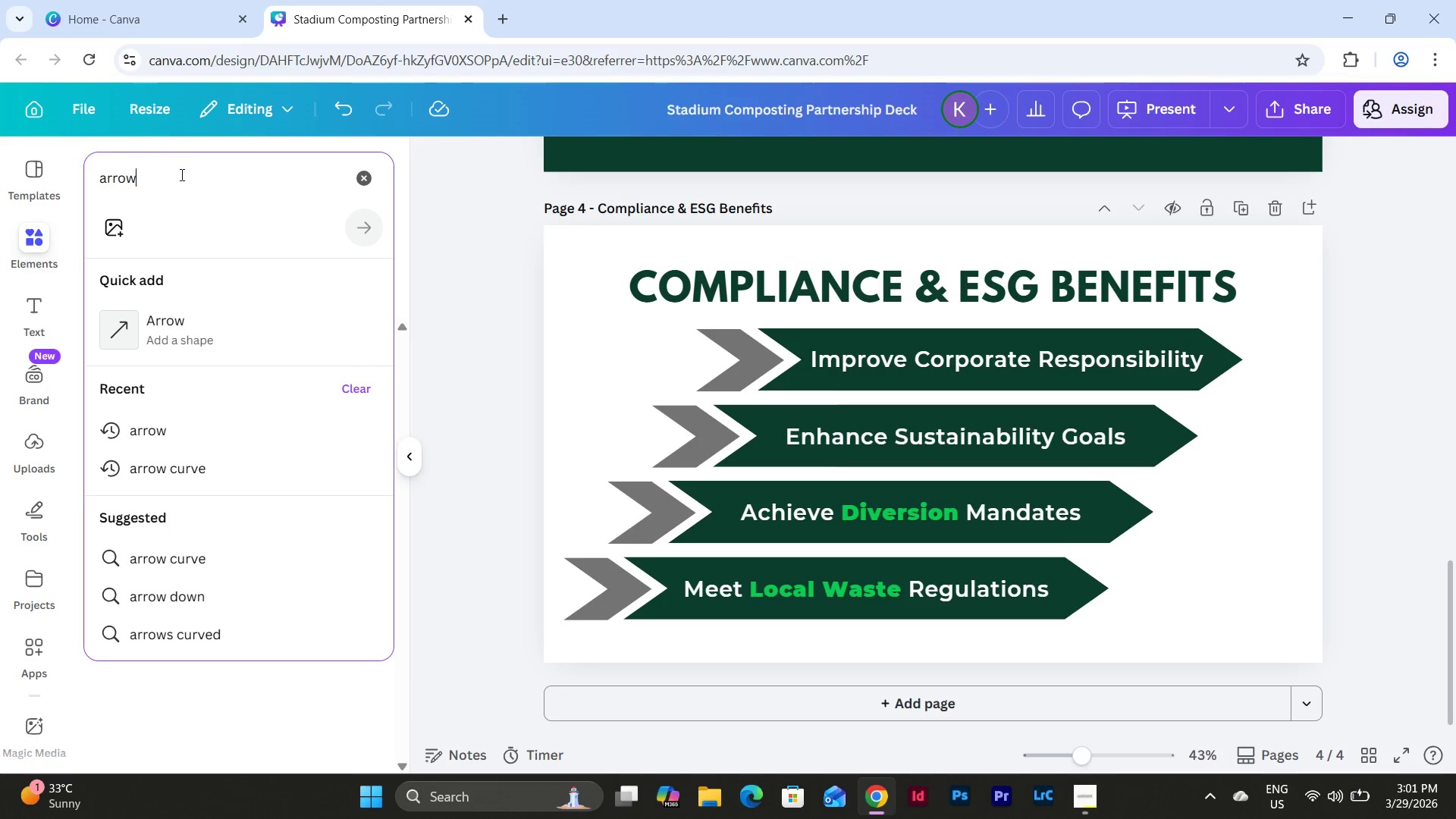 
left_click_drag(start_coordinate=[180, 174], to_coordinate=[81, 177])
 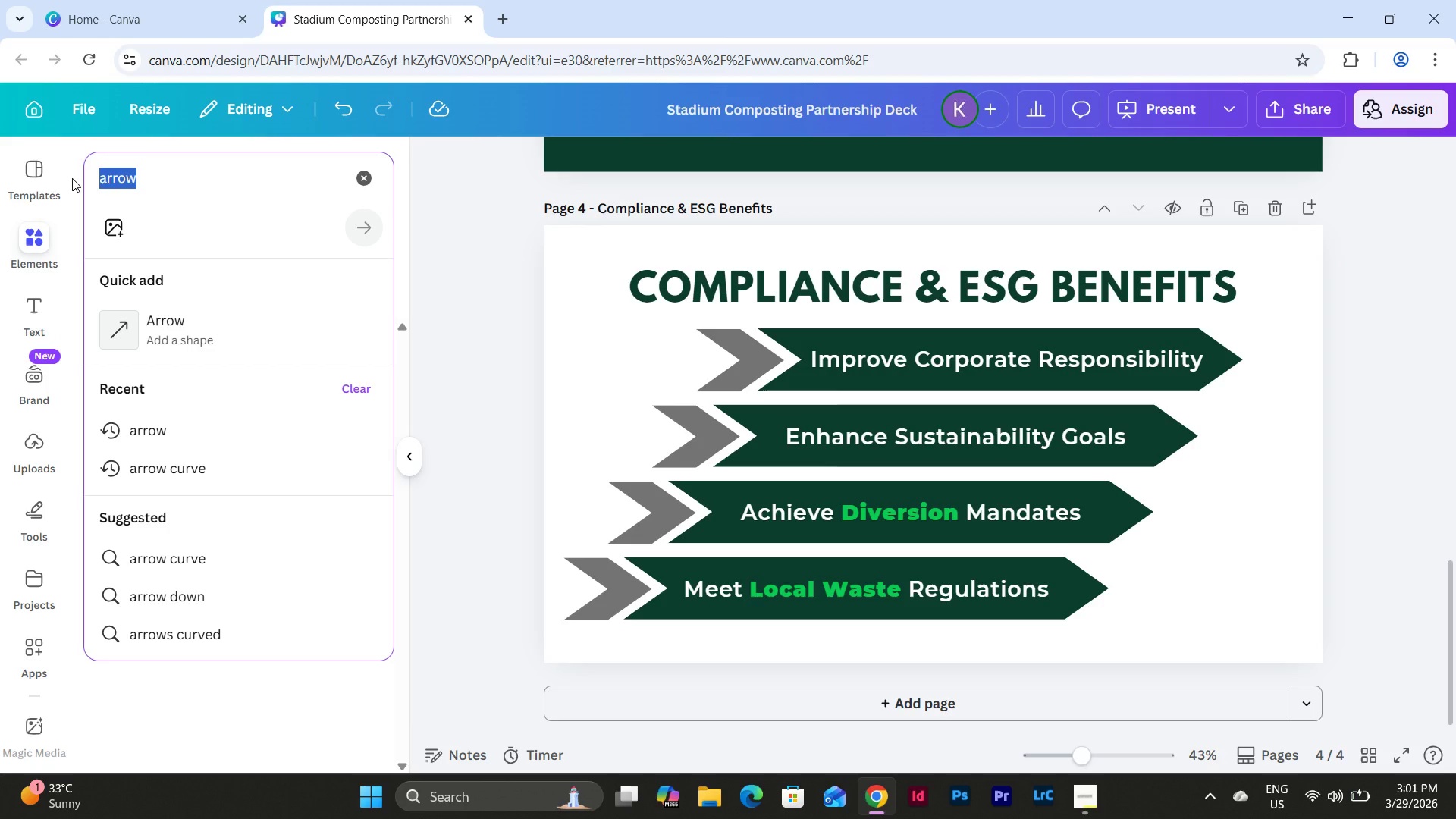 
type(leave)
 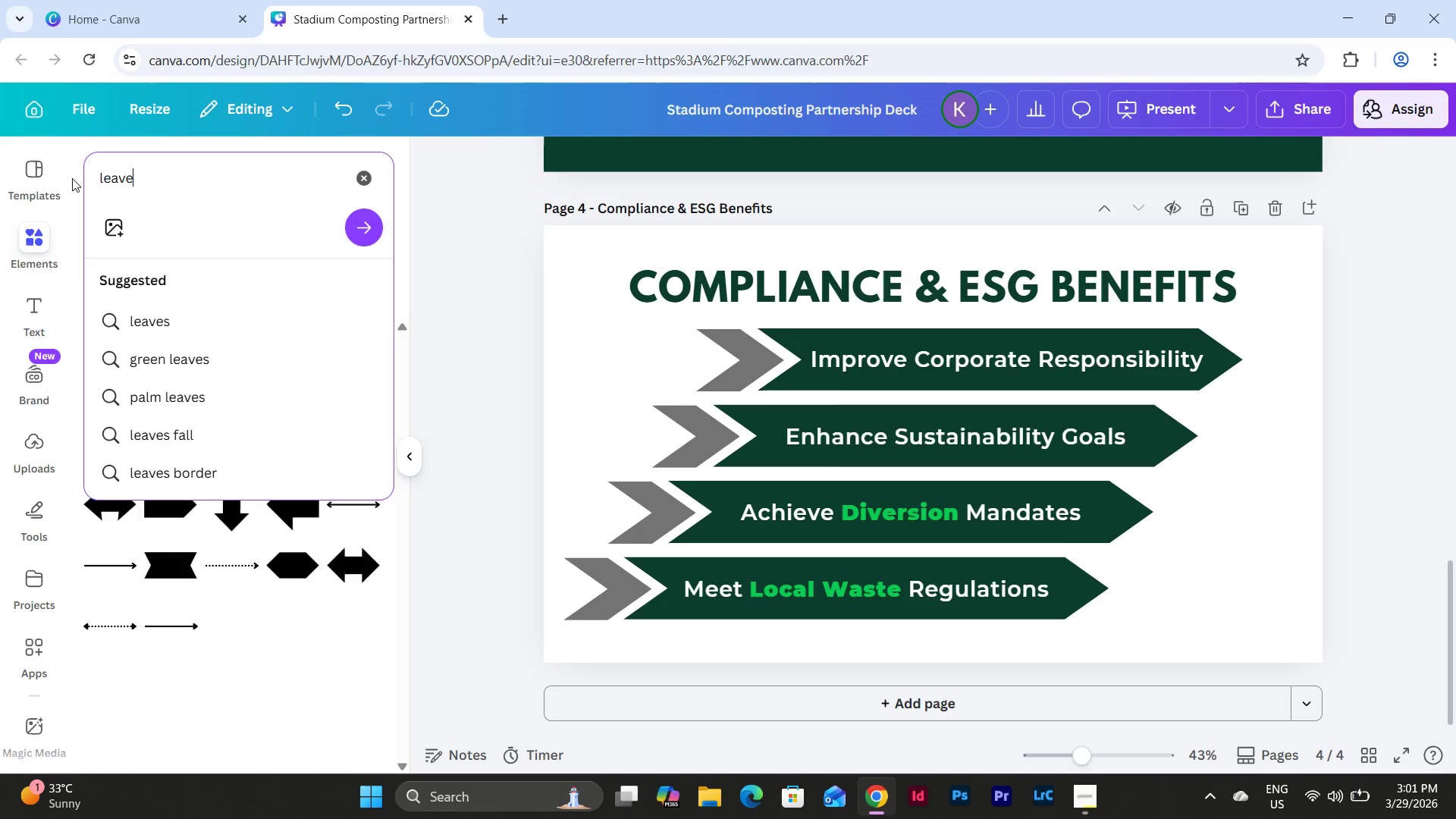 
key(Enter)
 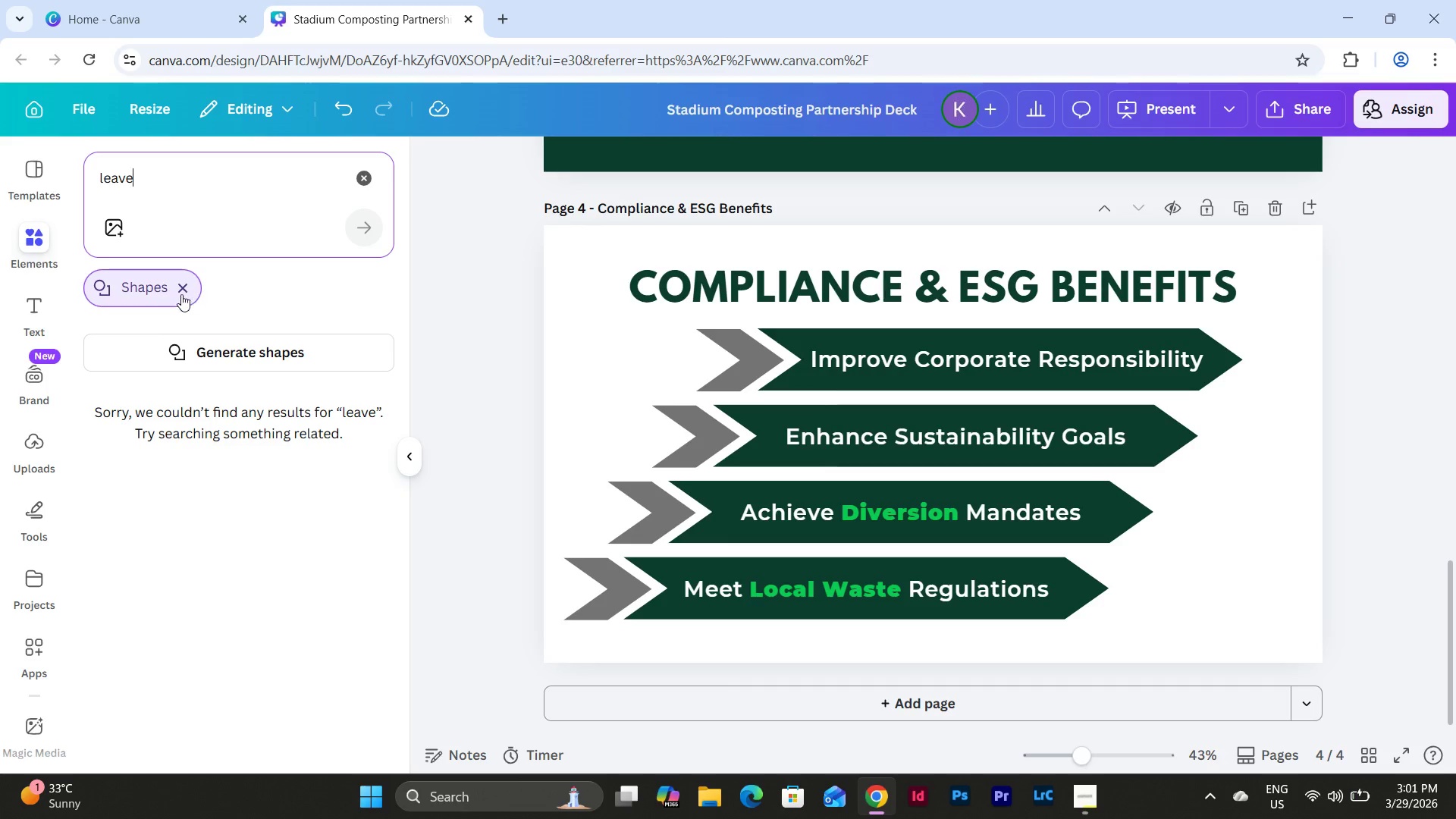 
left_click_drag(start_coordinate=[201, 190], to_coordinate=[106, 182])